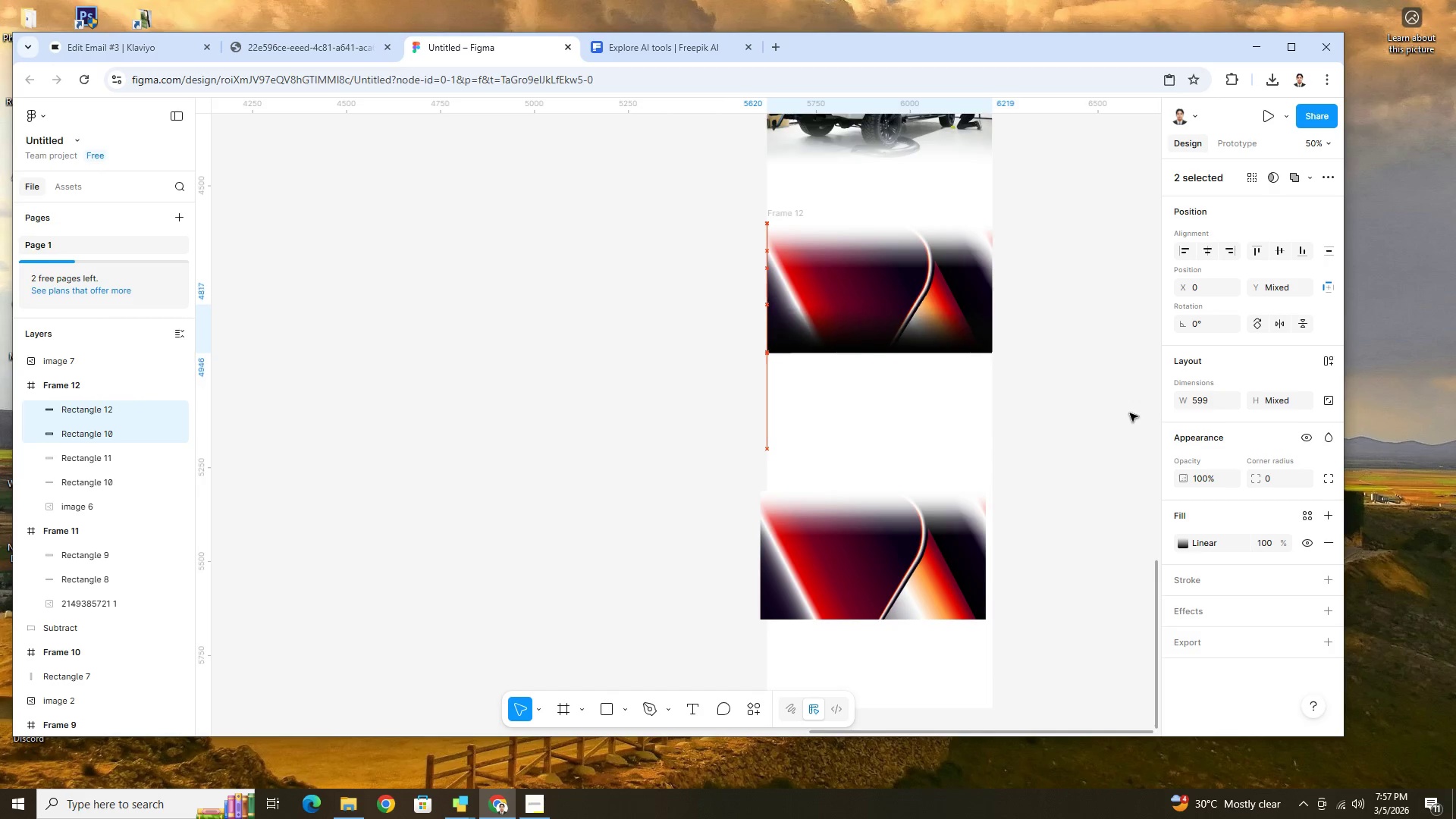 
key(ArrowUp)
 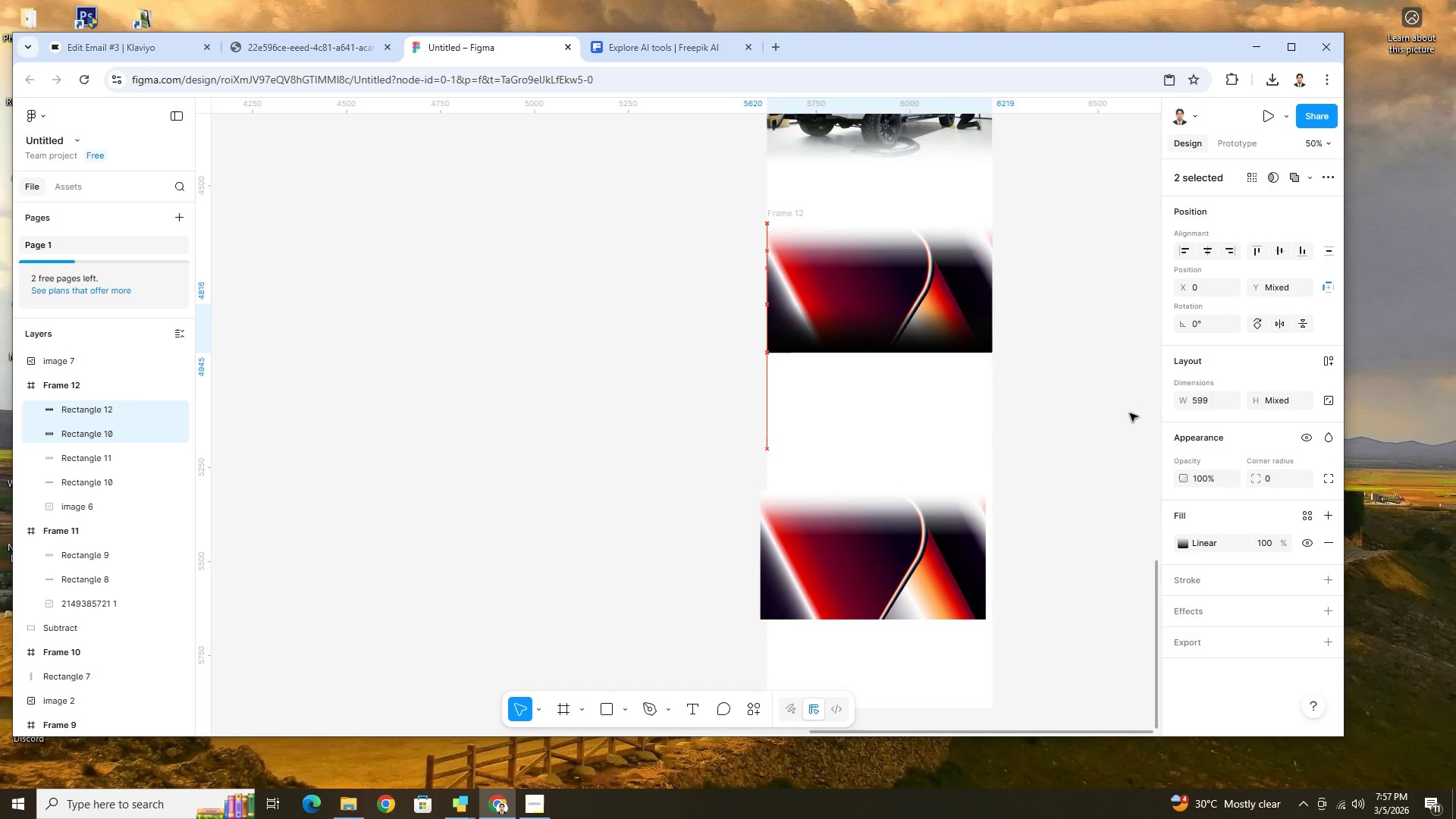 
key(ArrowUp)
 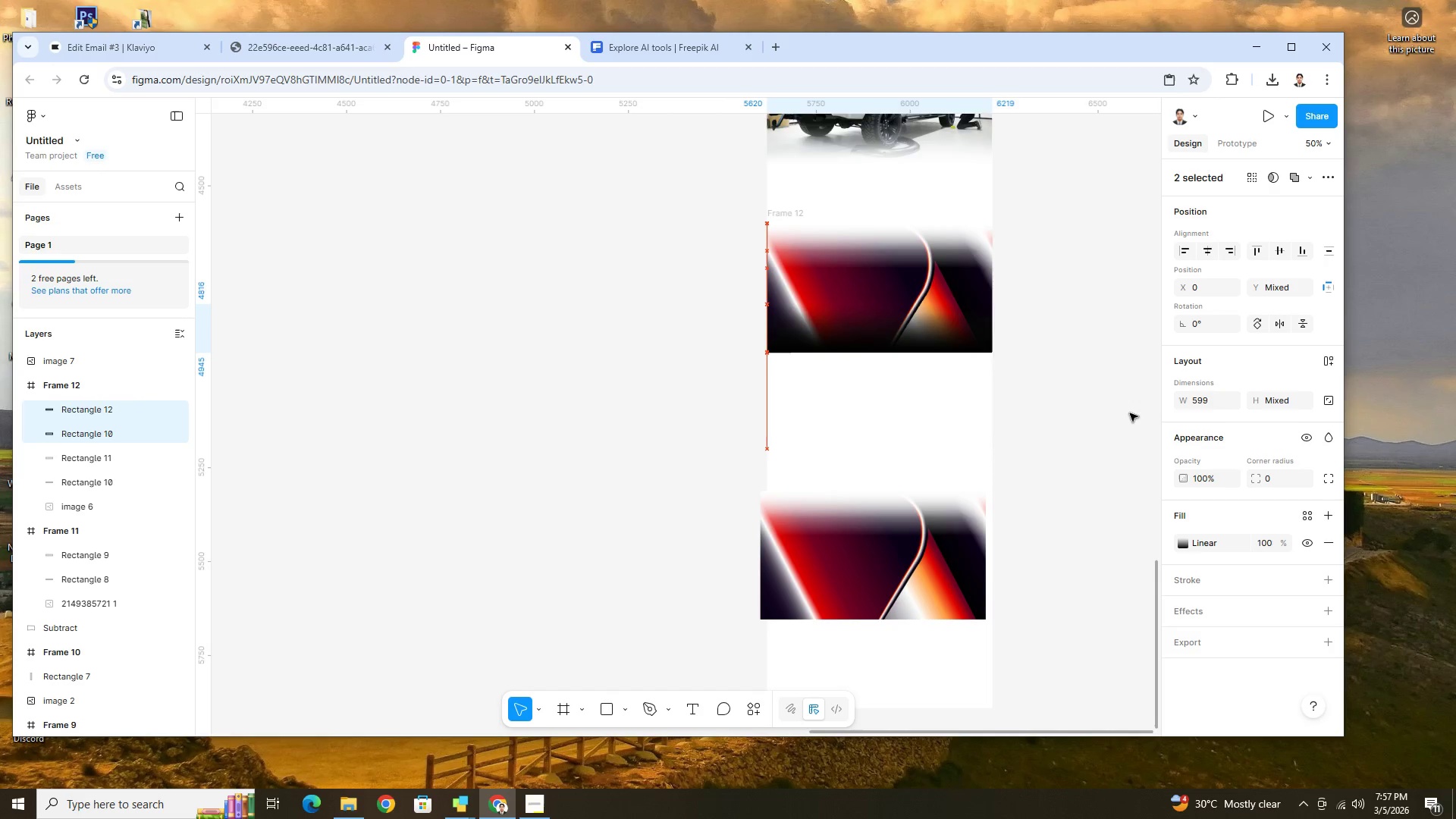 
key(ArrowUp)
 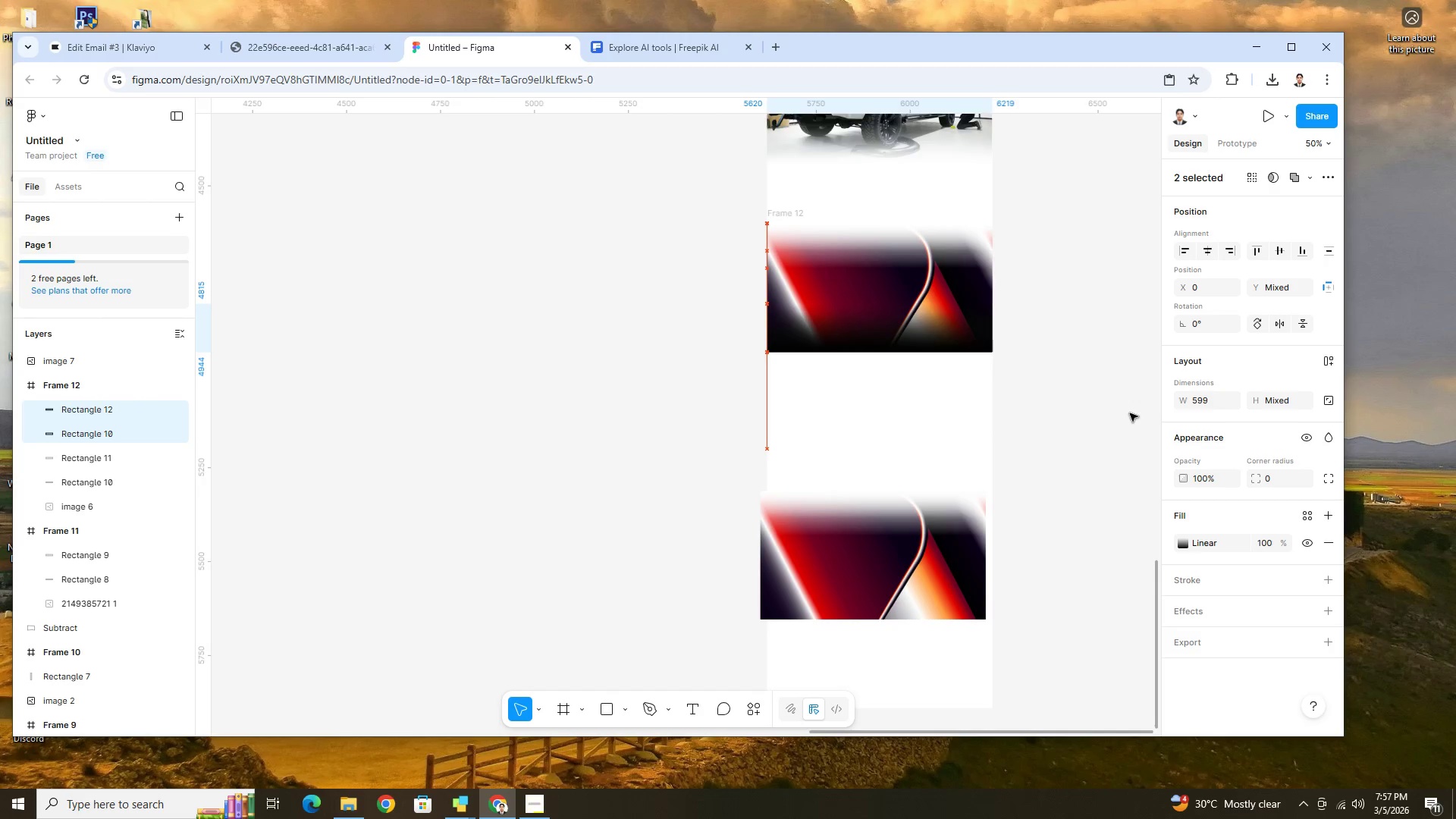 
key(ArrowUp)
 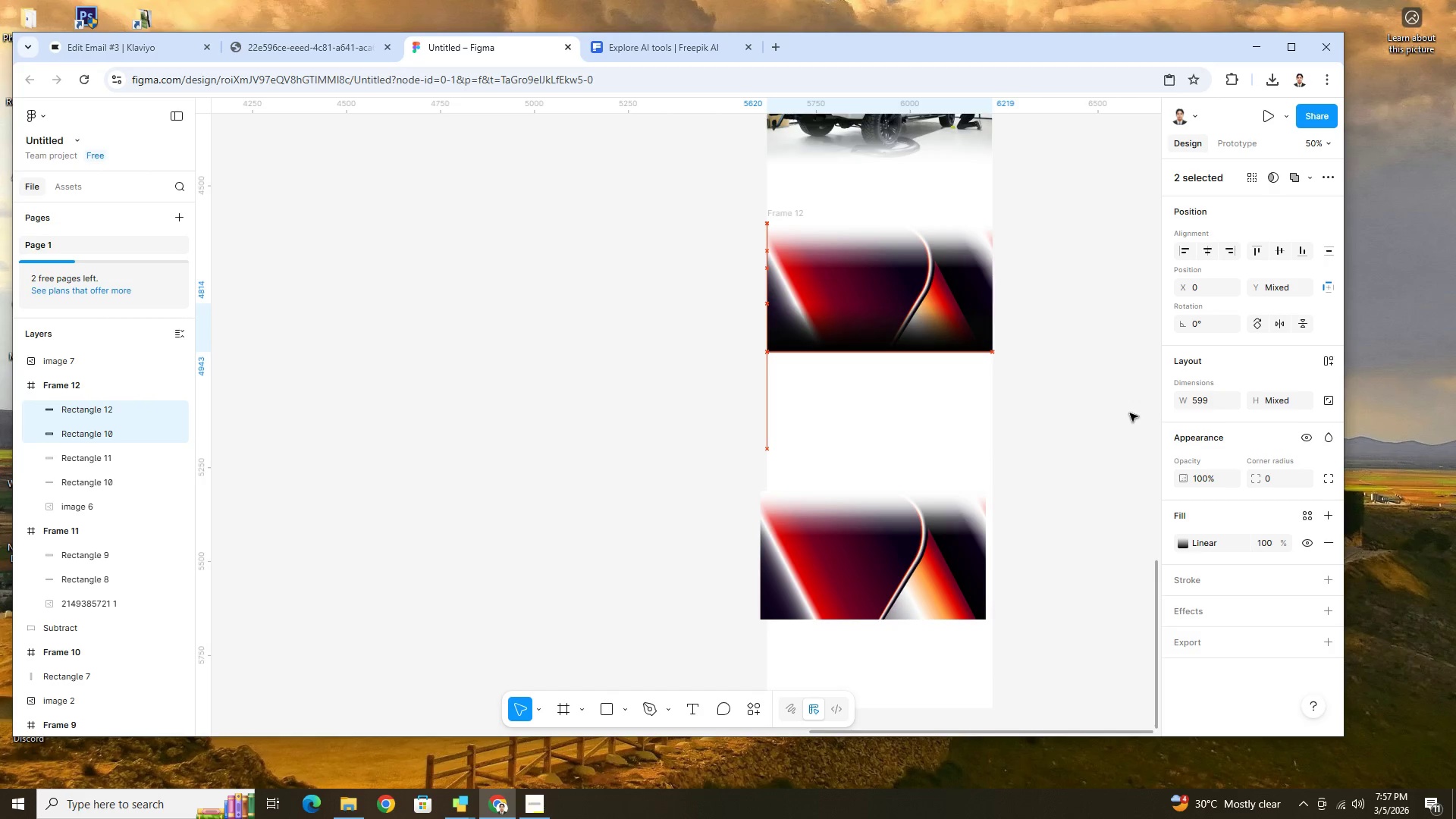 
key(ArrowUp)
 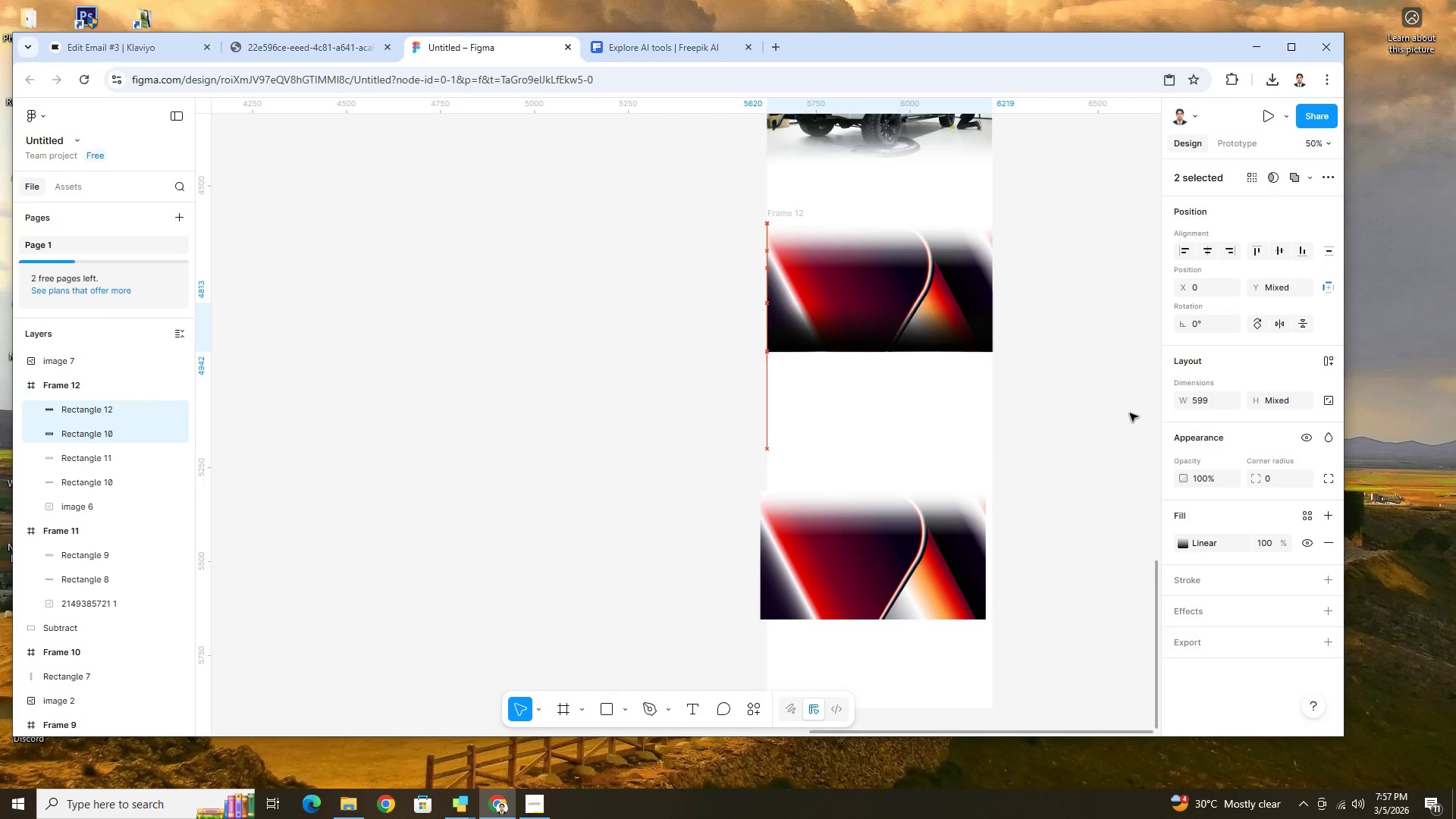 
key(ArrowUp)
 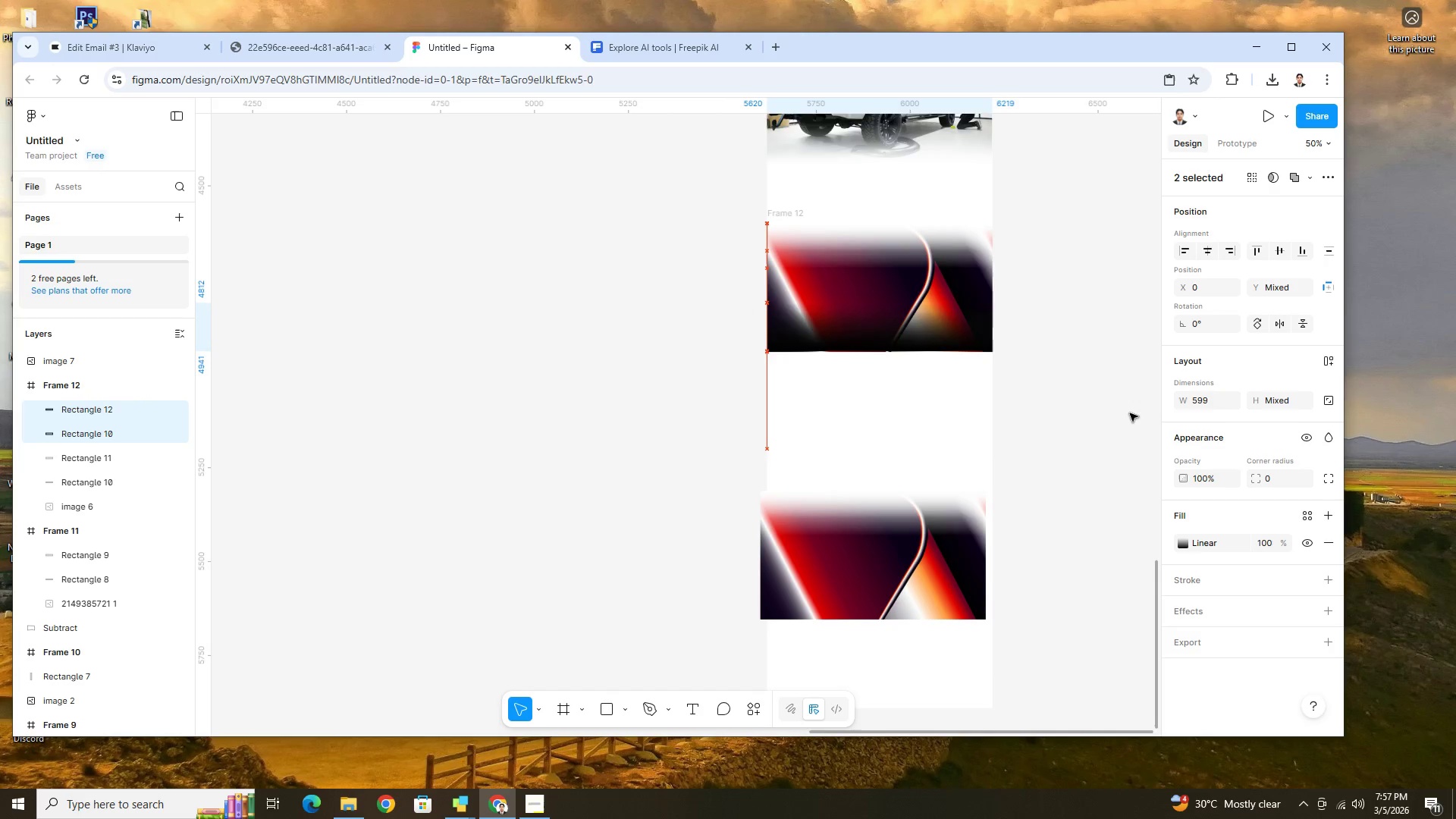 
key(ArrowDown)
 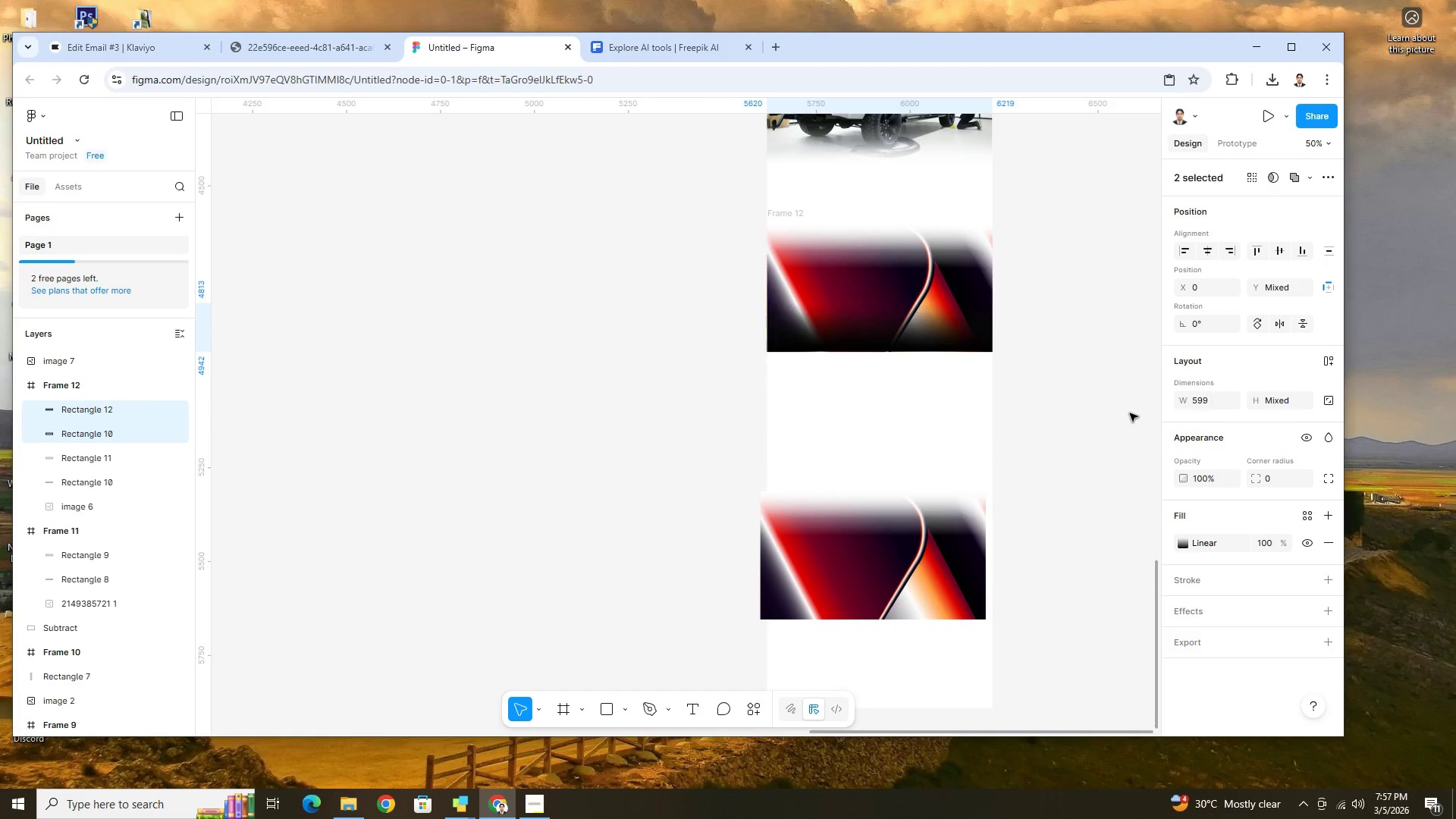 
key(ArrowRight)
 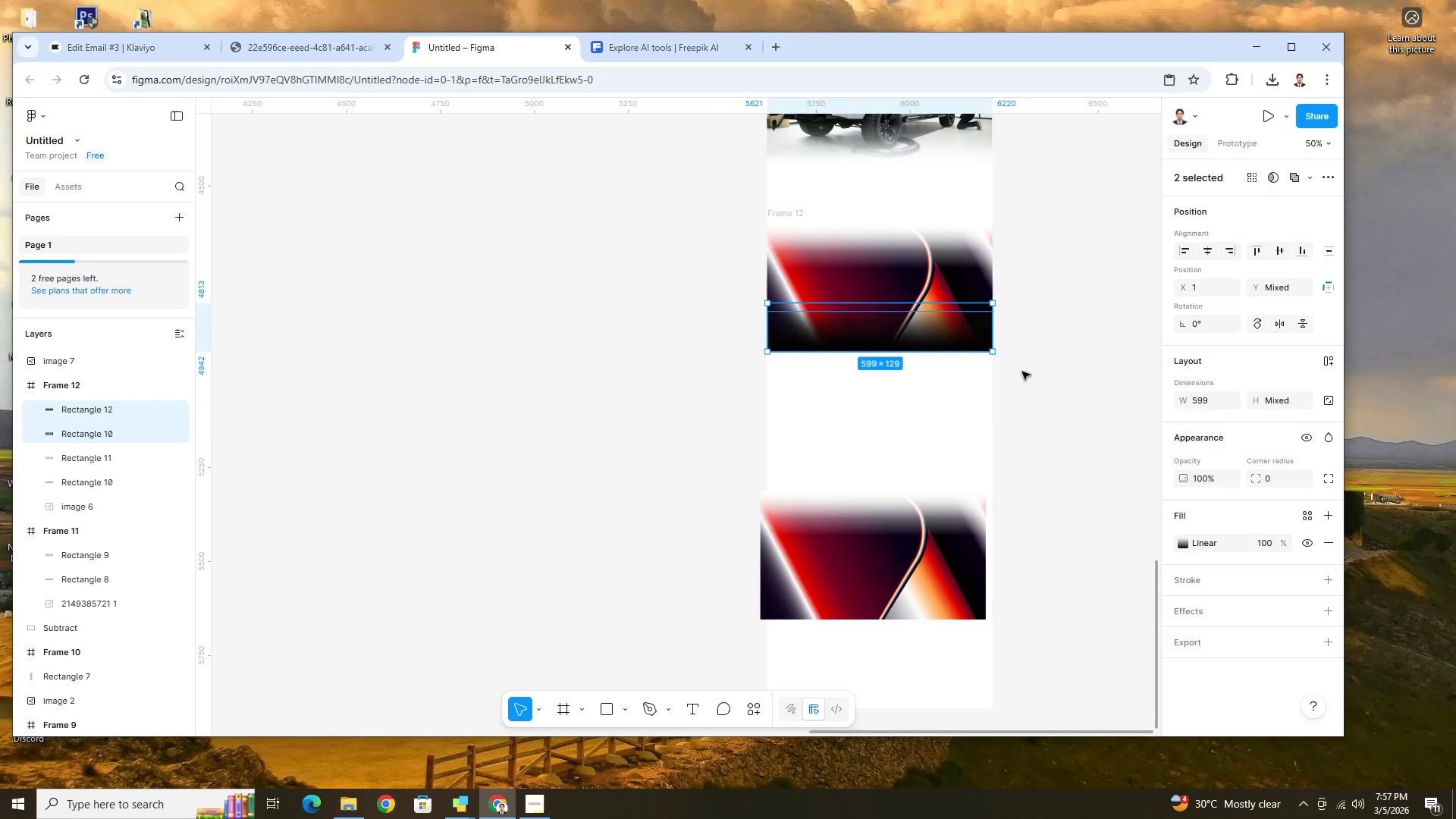 
hold_key(key=ControlLeft, duration=0.42)
 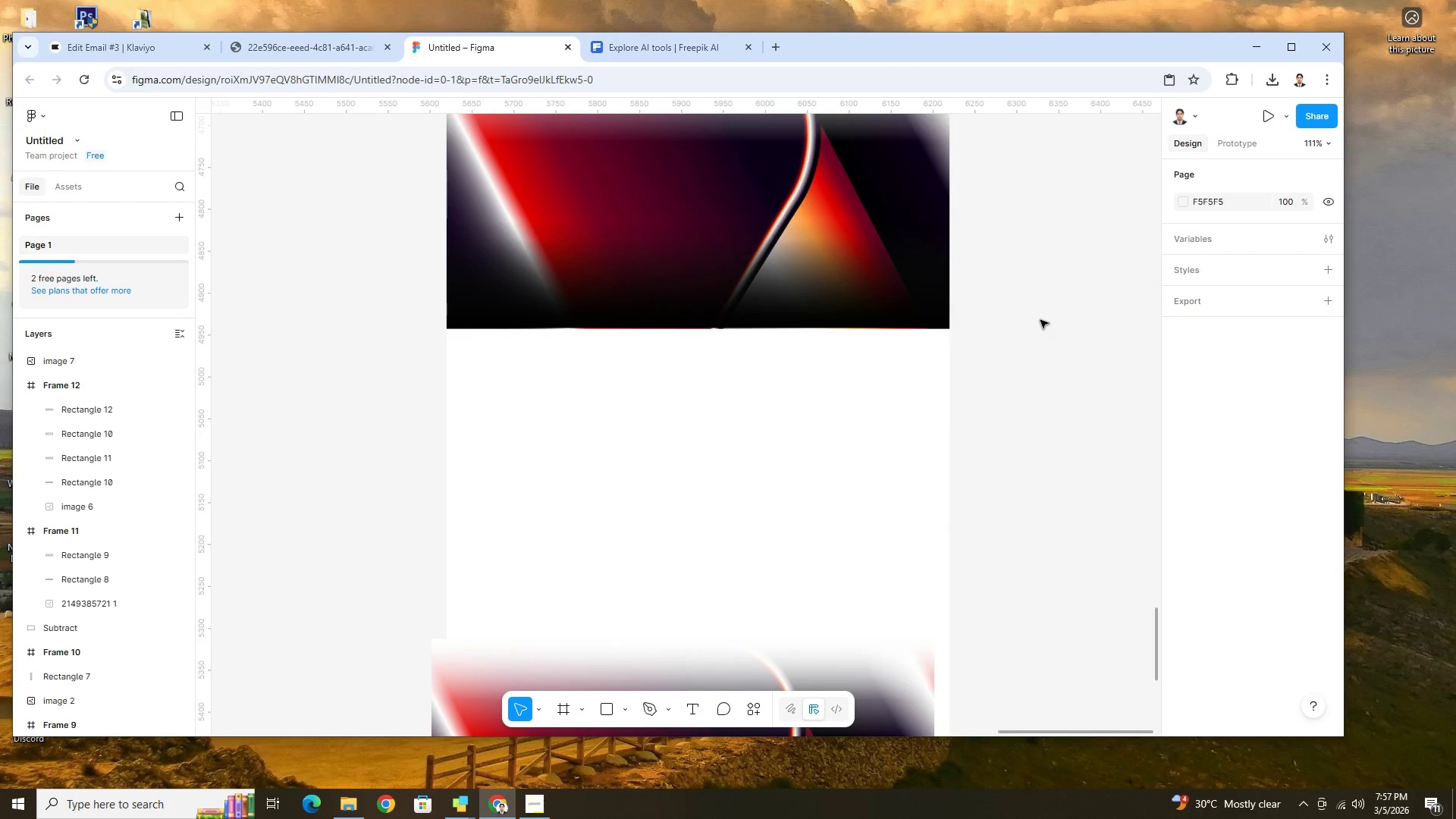 
left_click([1043, 318])
 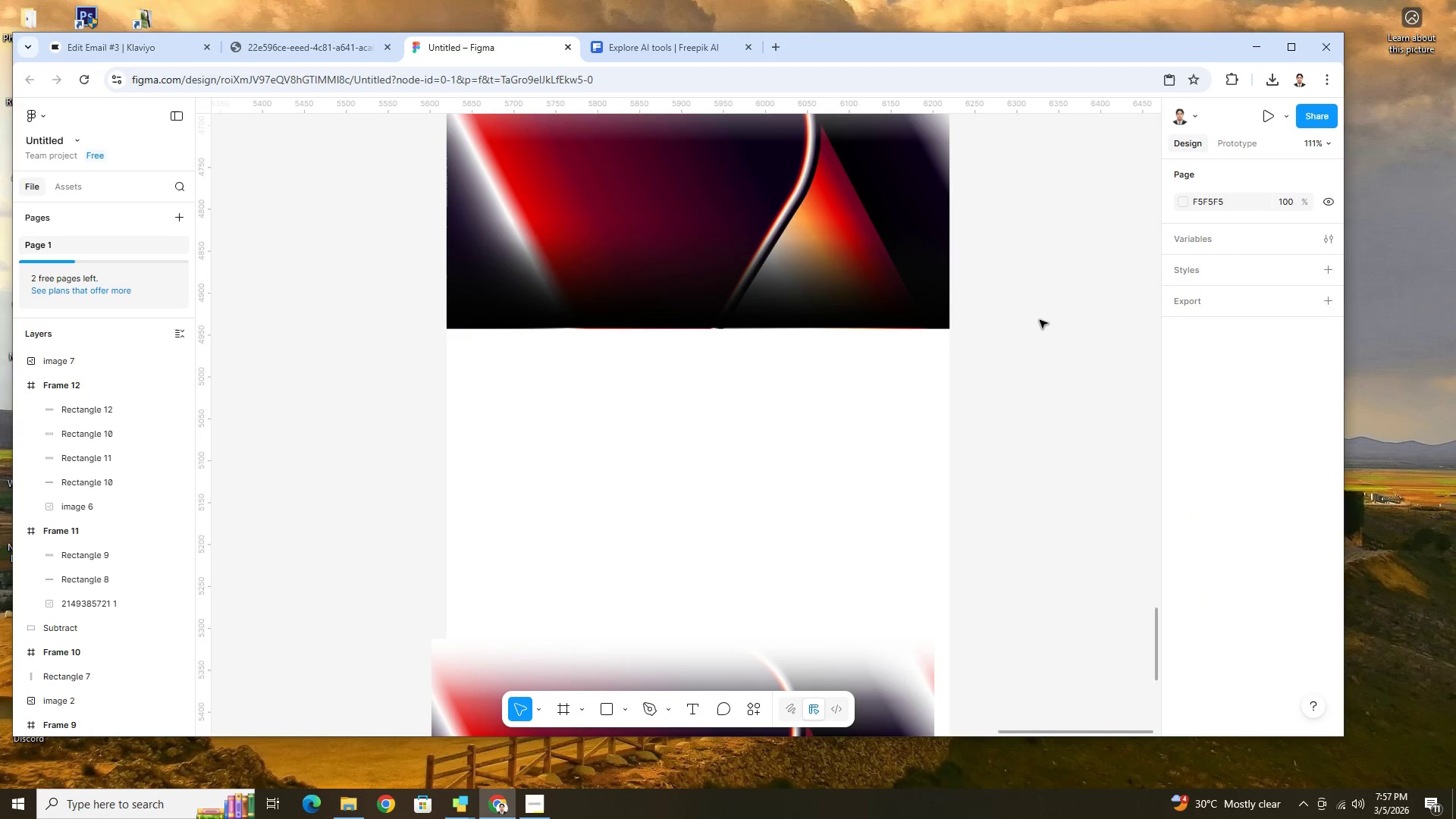 
scroll: coordinate [1028, 370], scroll_direction: up, amount: 8.0
 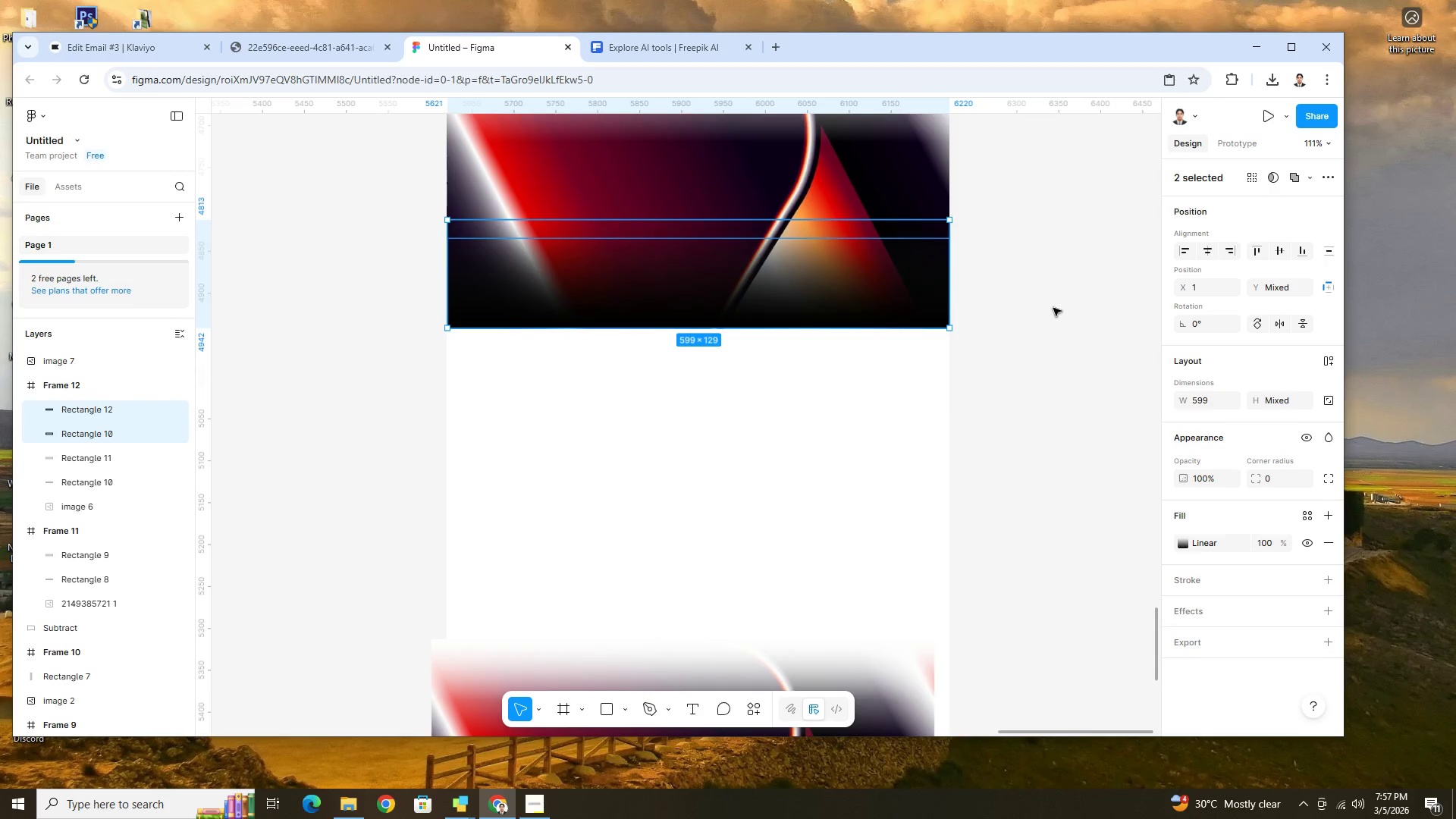 
hold_key(key=ControlLeft, duration=1.0)
scroll: coordinate [707, 384], scroll_direction: up, amount: 3.0
 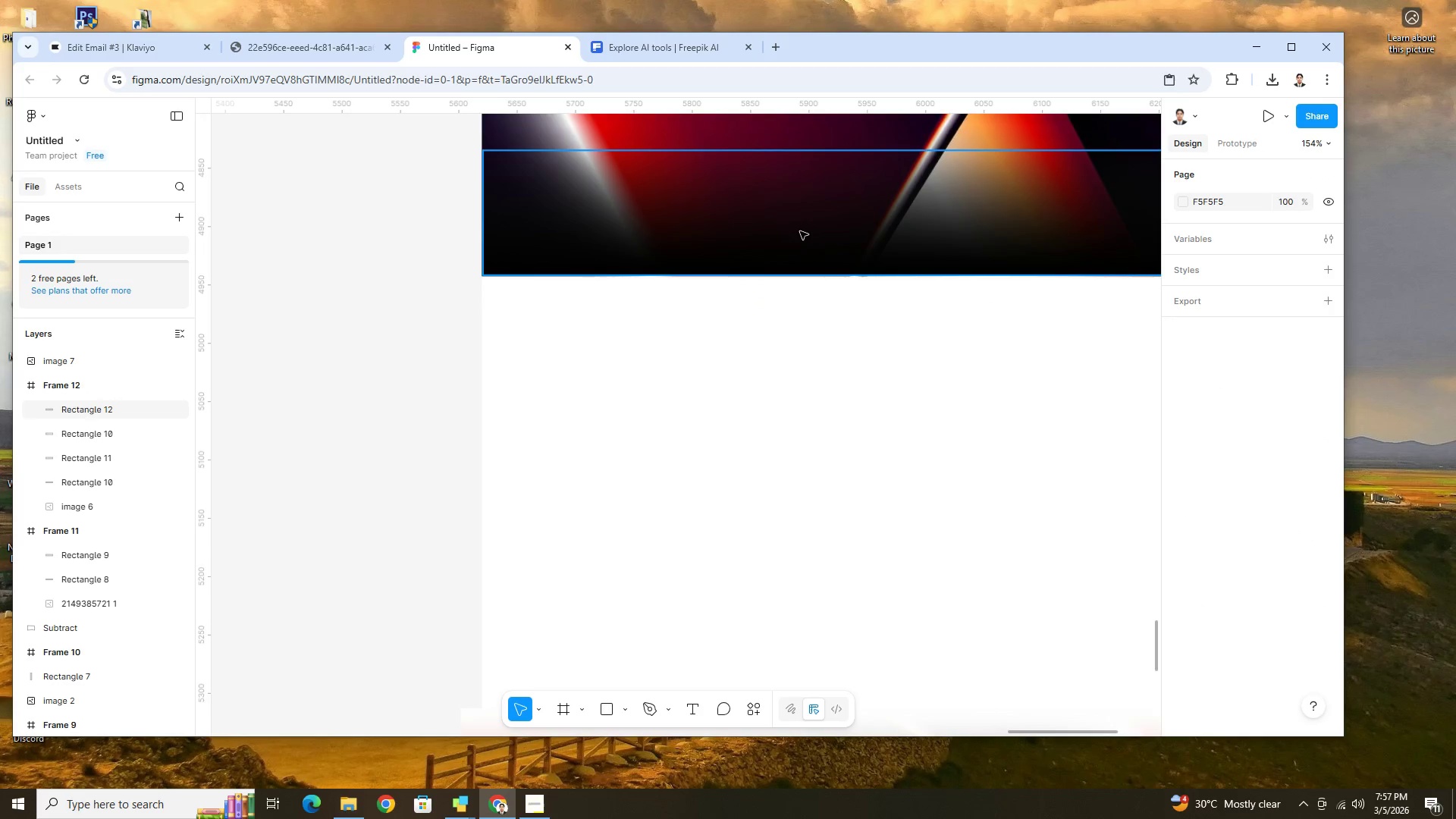 
left_click([800, 231])
 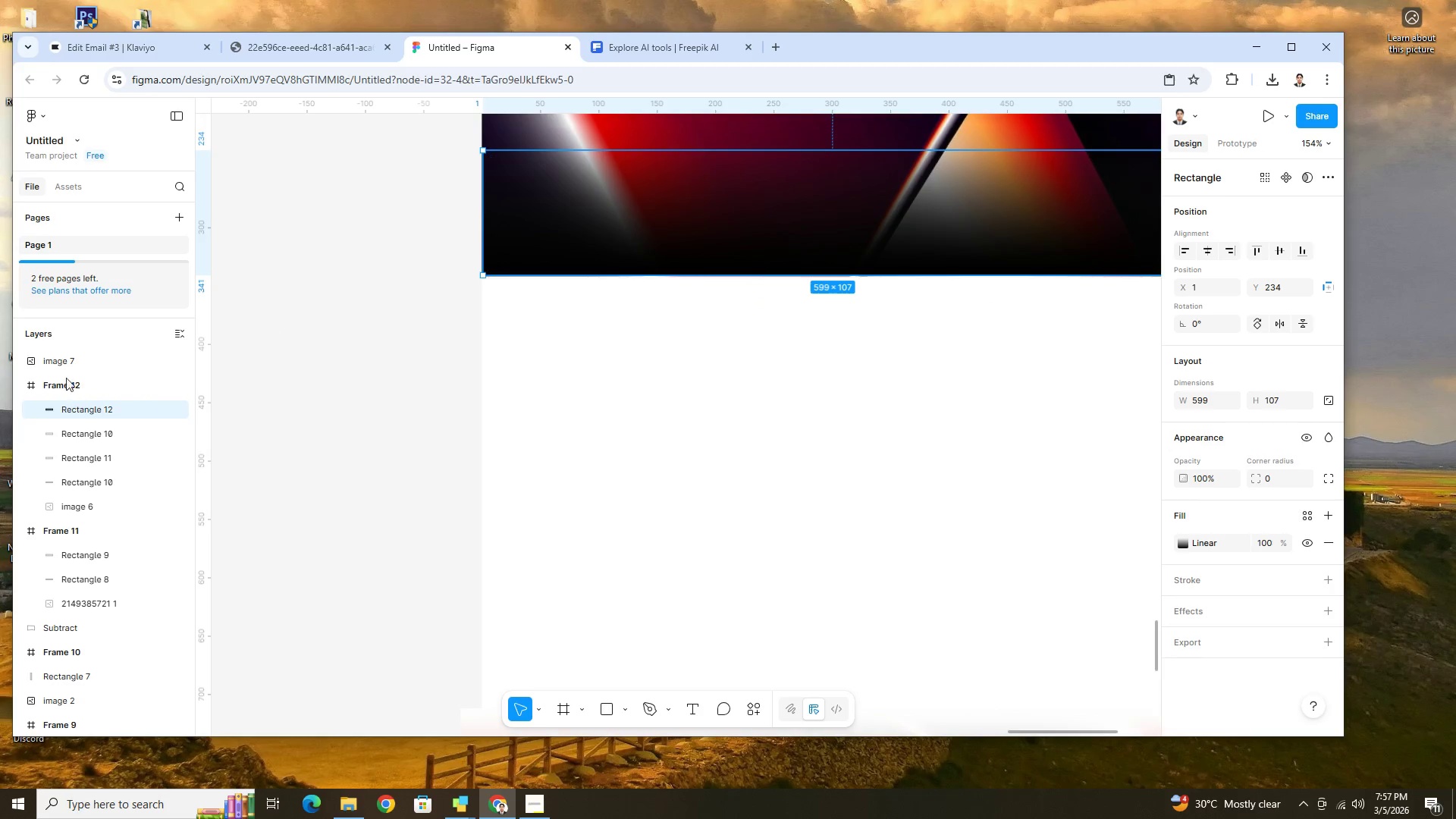 
hold_key(key=ShiftLeft, duration=0.62)
left_click([75, 428])
 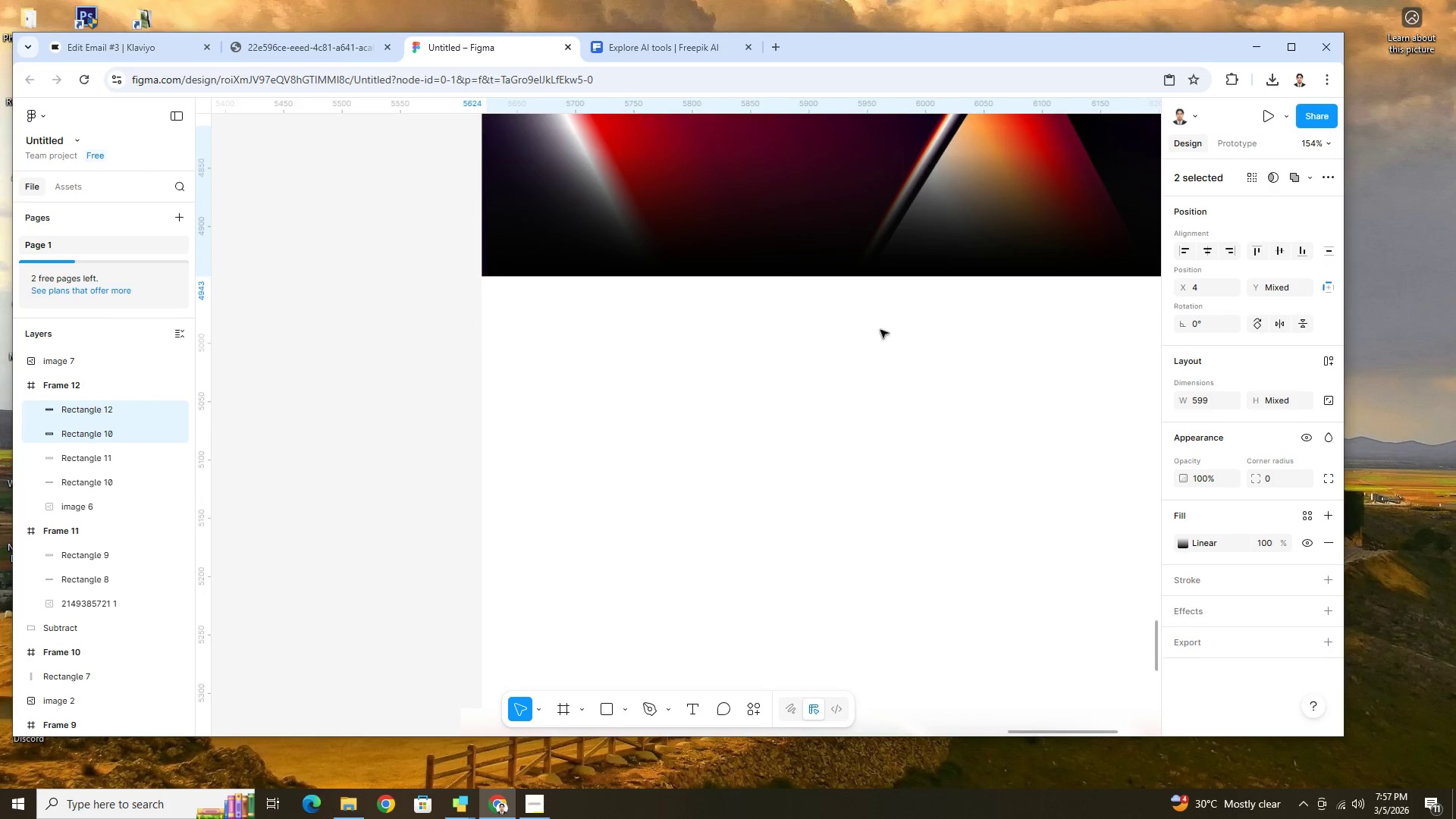 
wait(5.16)
 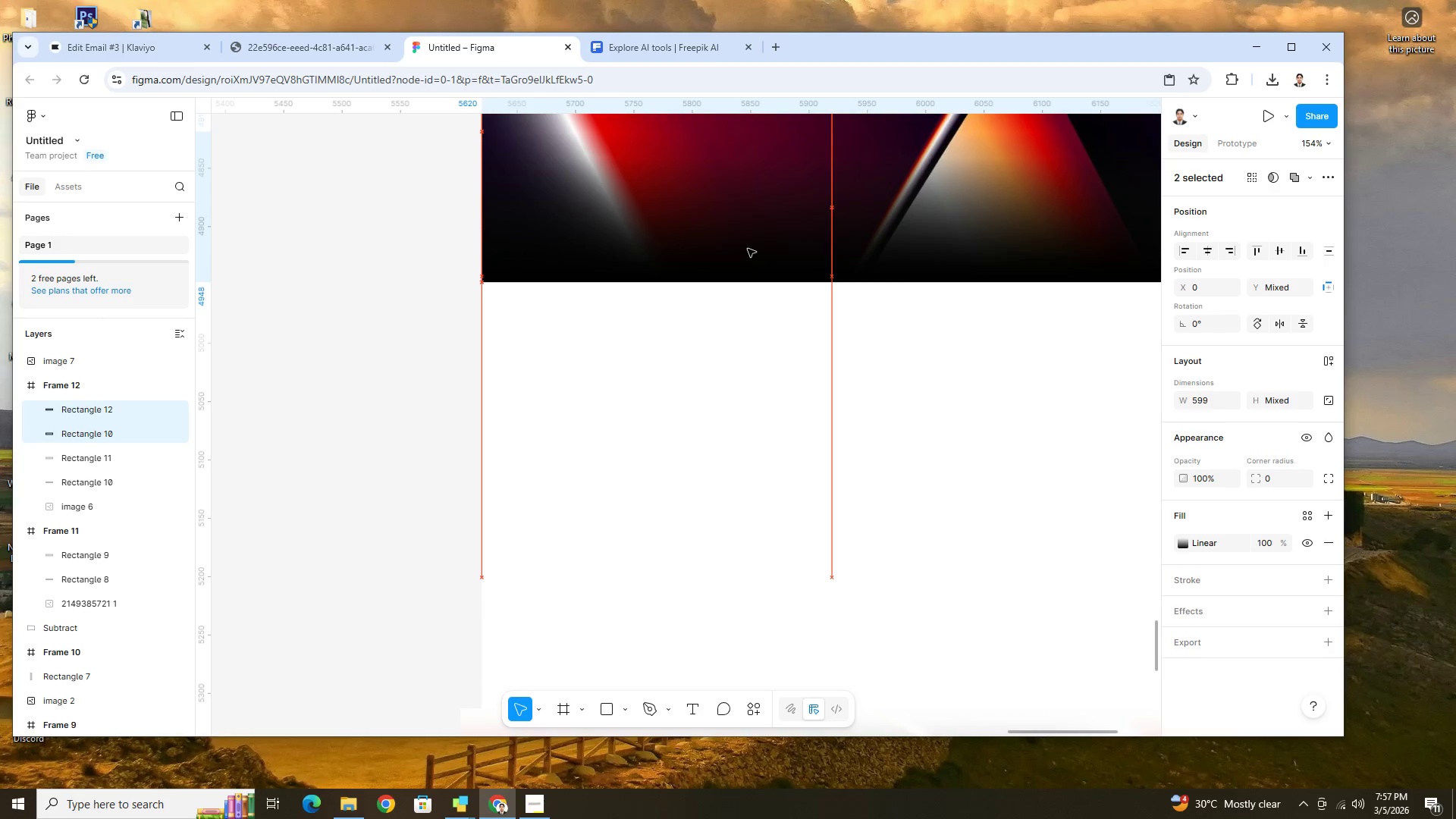 
hold_key(key=ControlLeft, duration=0.5)
scroll: coordinate [904, 344], scroll_direction: down, amount: 7.0
 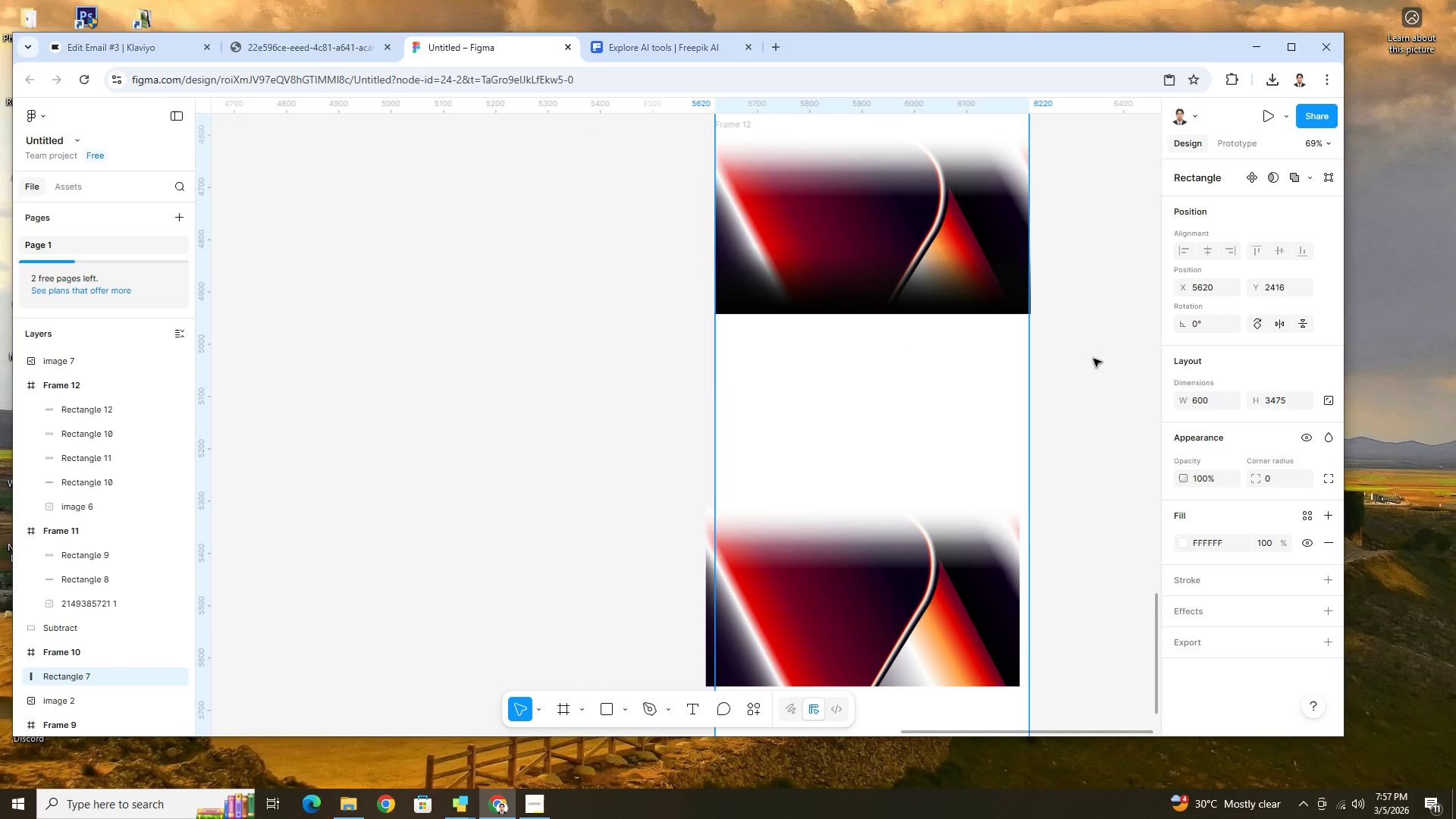 
left_click([1081, 359])
 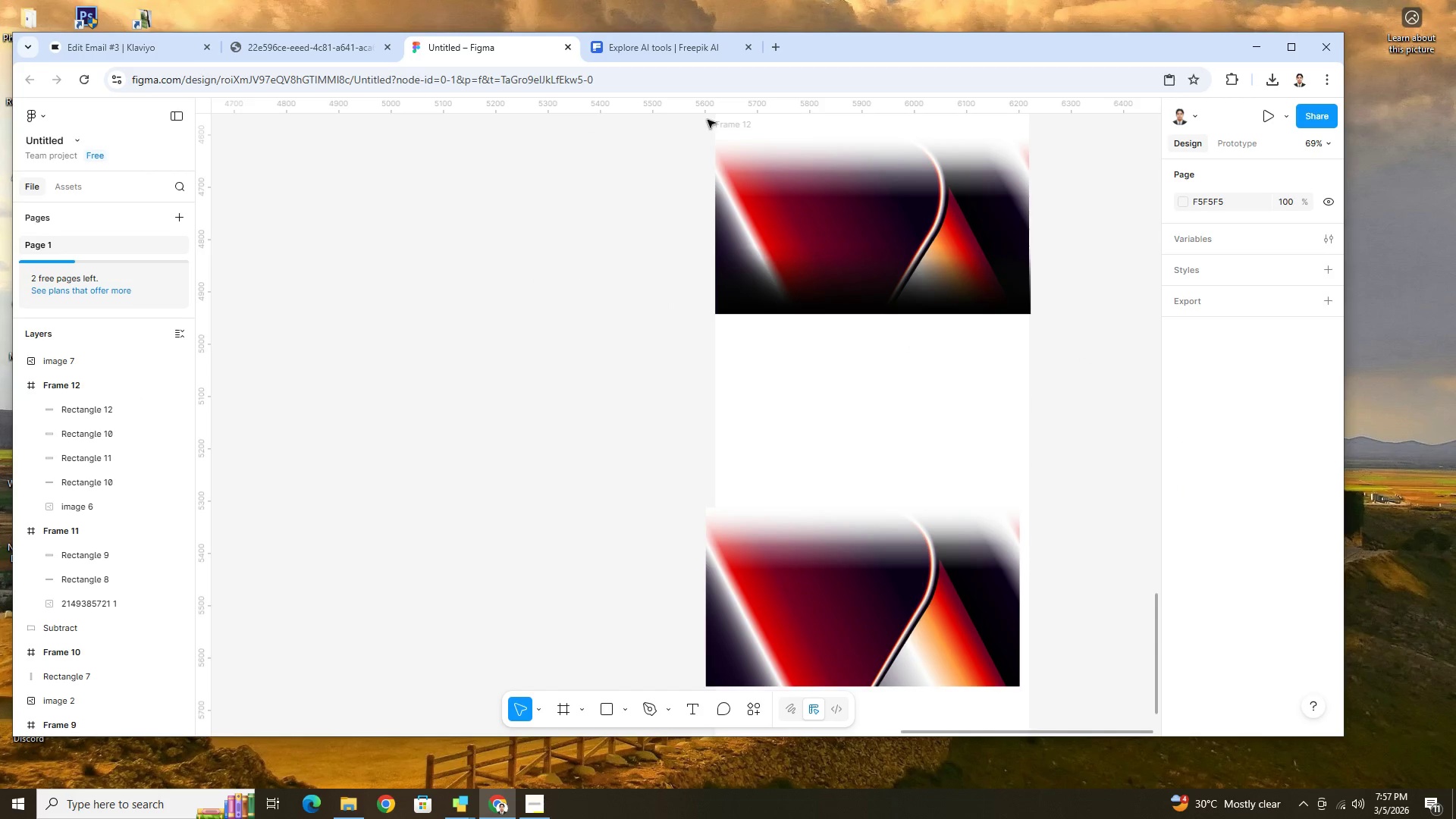 
left_click([726, 122])
 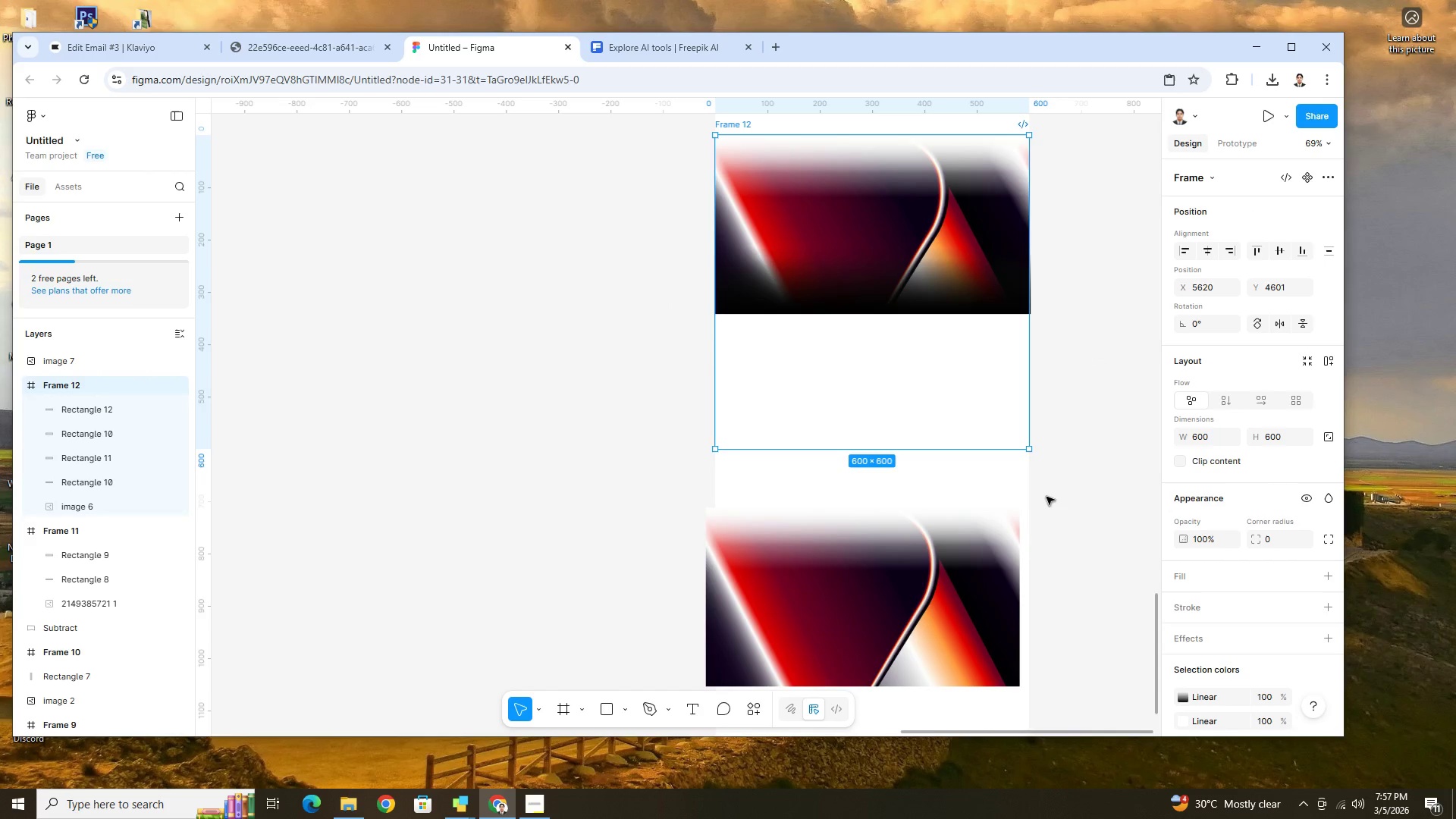 
left_click([834, 541])
 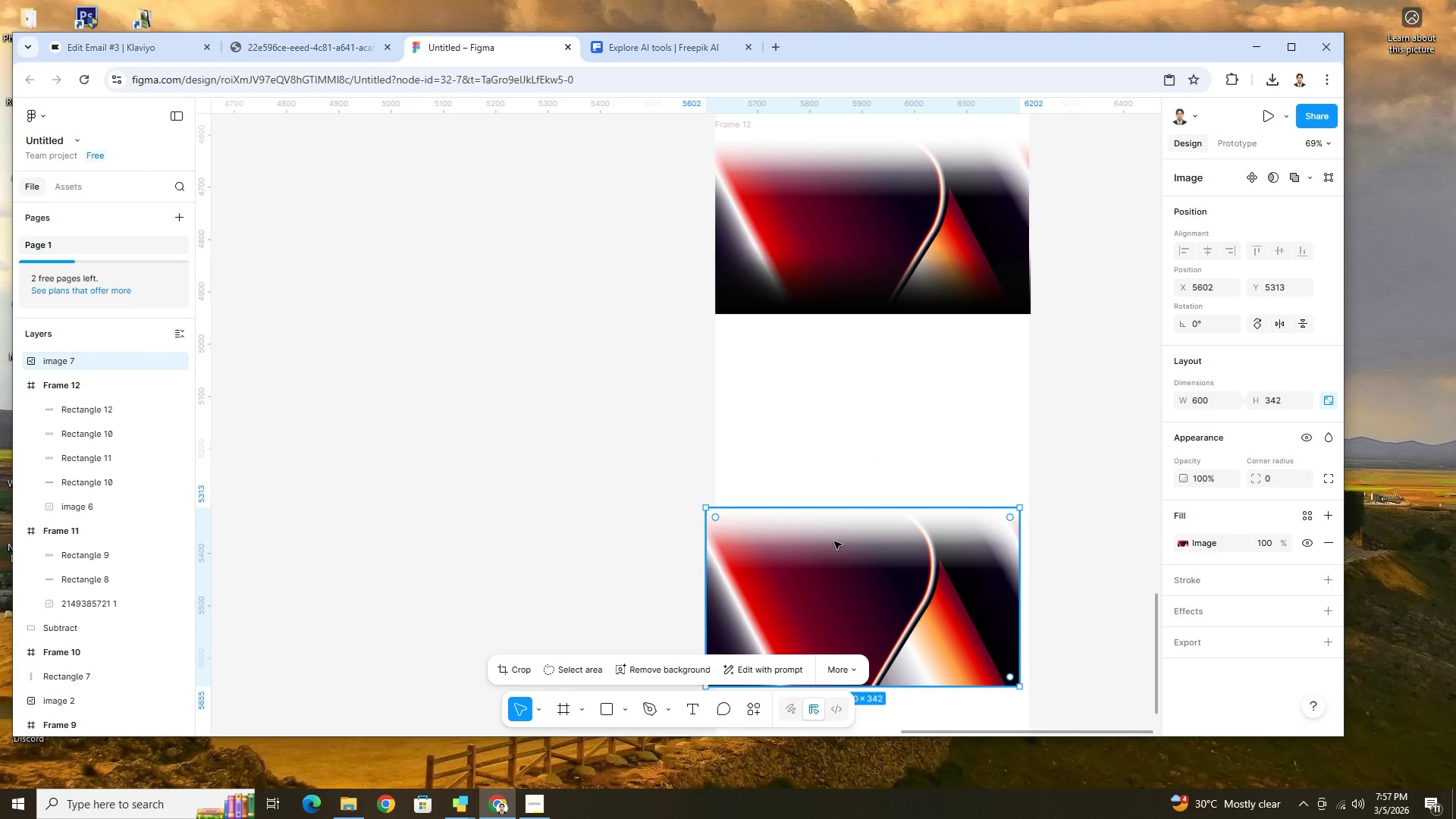 
key(Delete)
 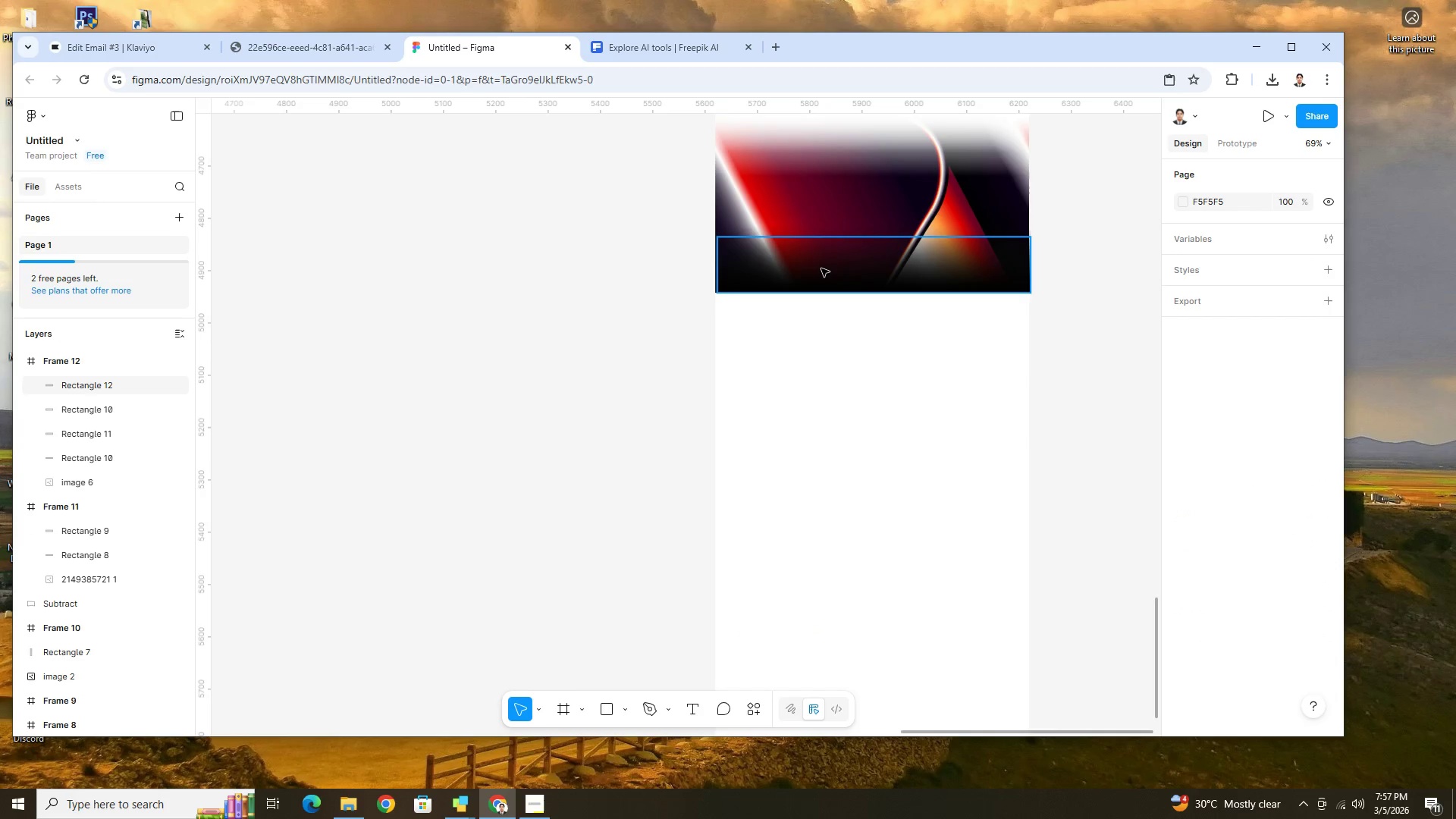 
scroll: coordinate [839, 538], scroll_direction: down, amount: 2.0
 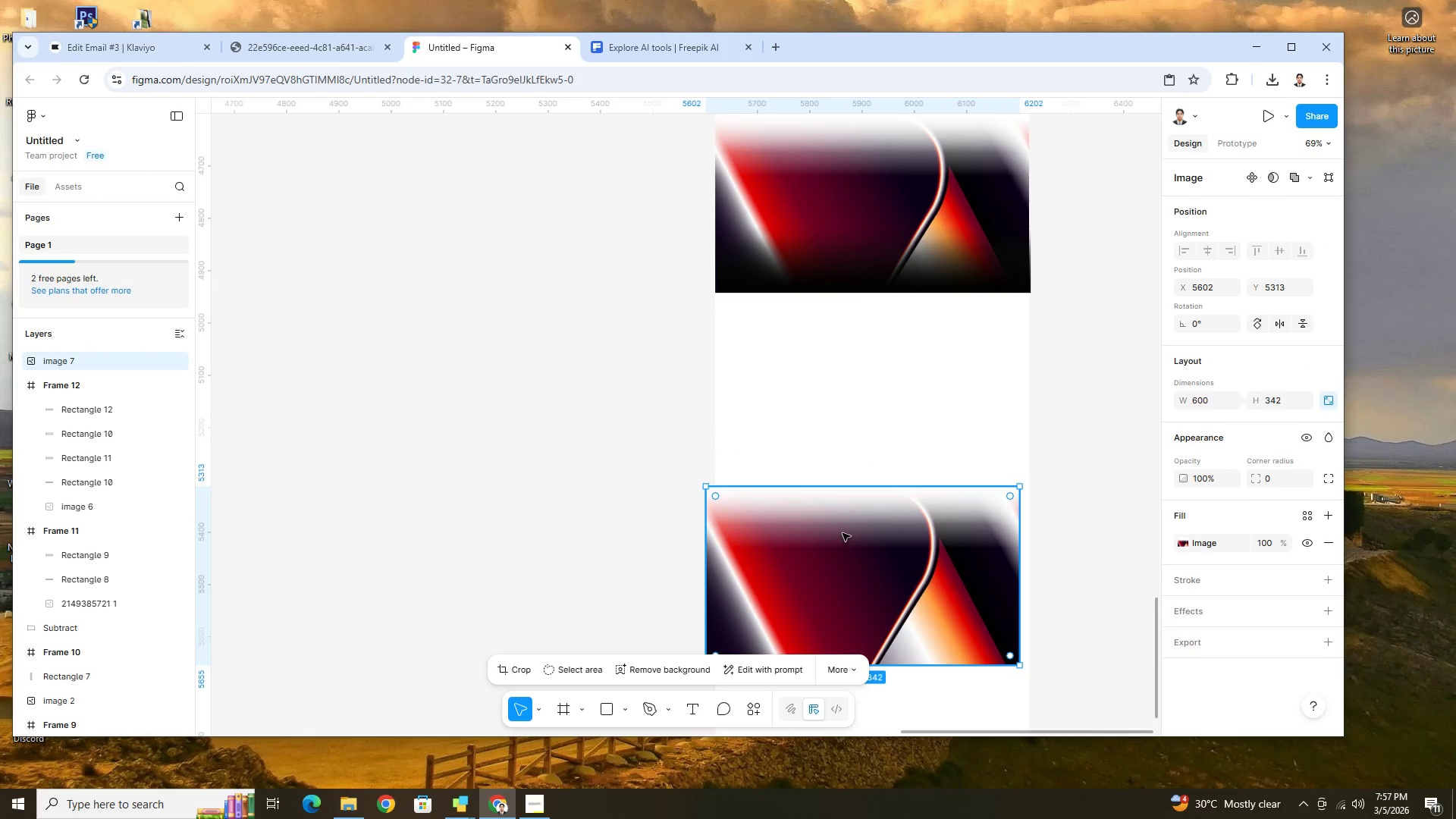 
left_click([821, 268])
 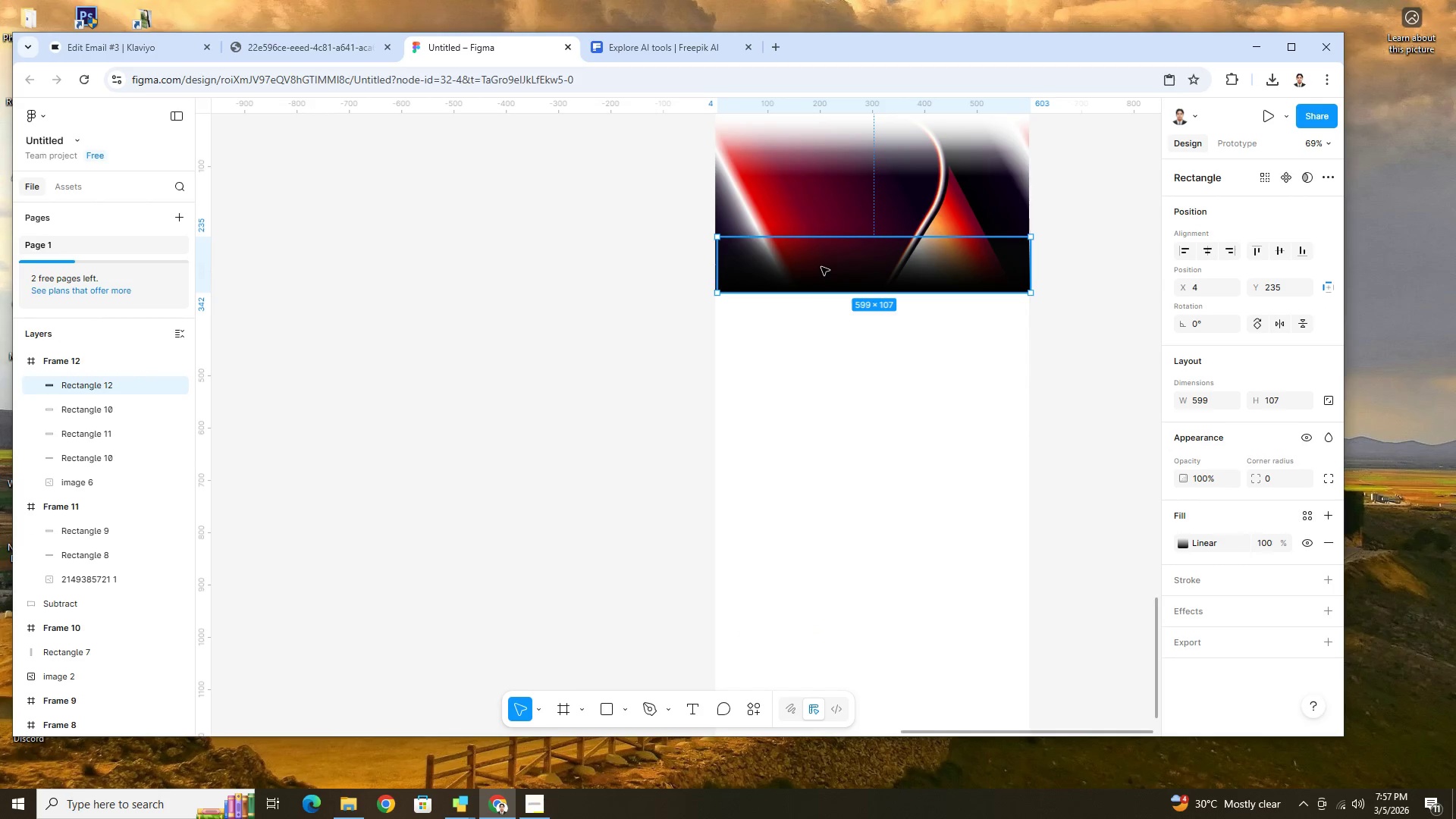 
scroll: coordinate [820, 266], scroll_direction: up, amount: 3.0
 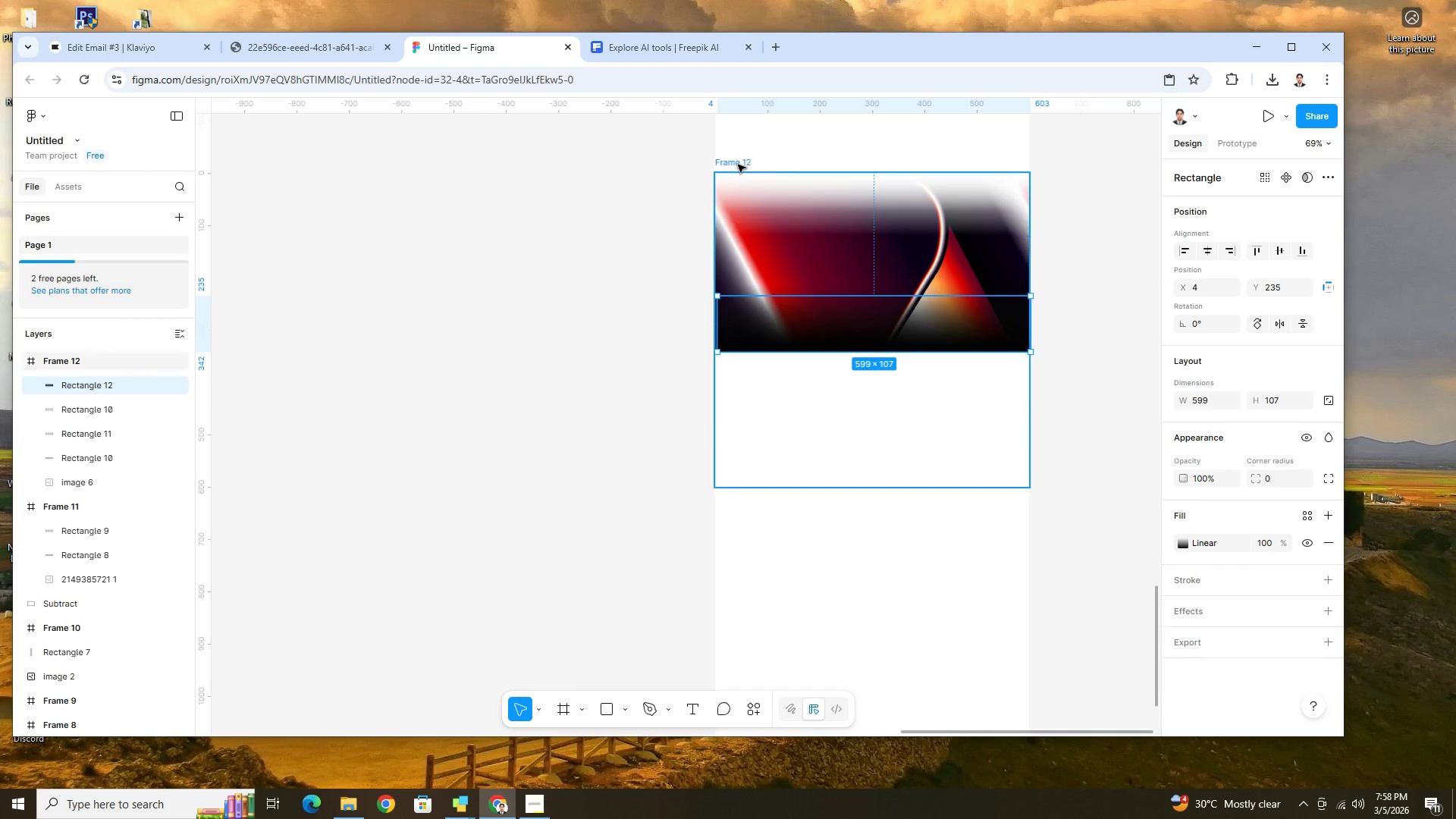 
left_click([738, 162])
 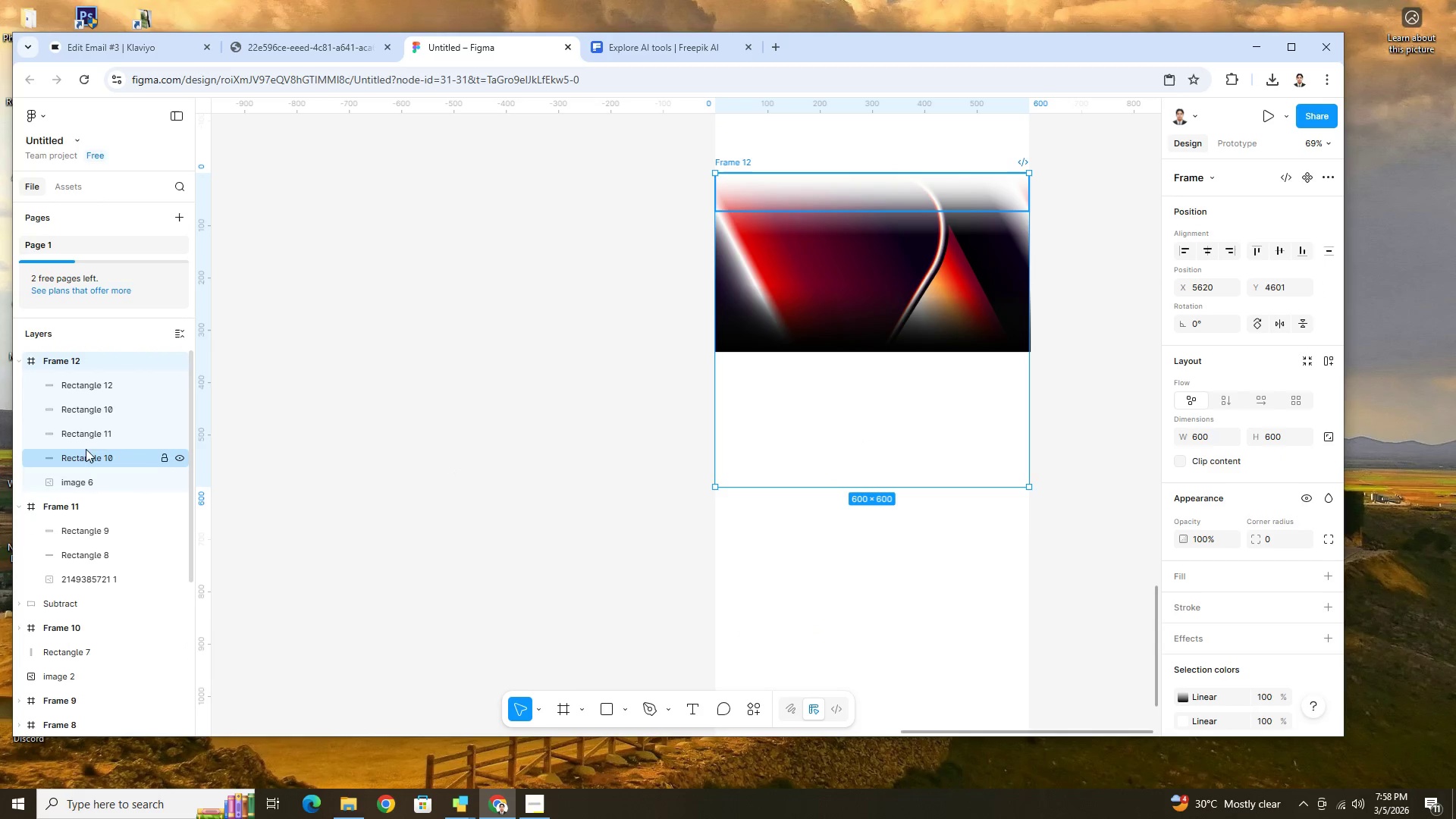 
left_click([96, 484])
 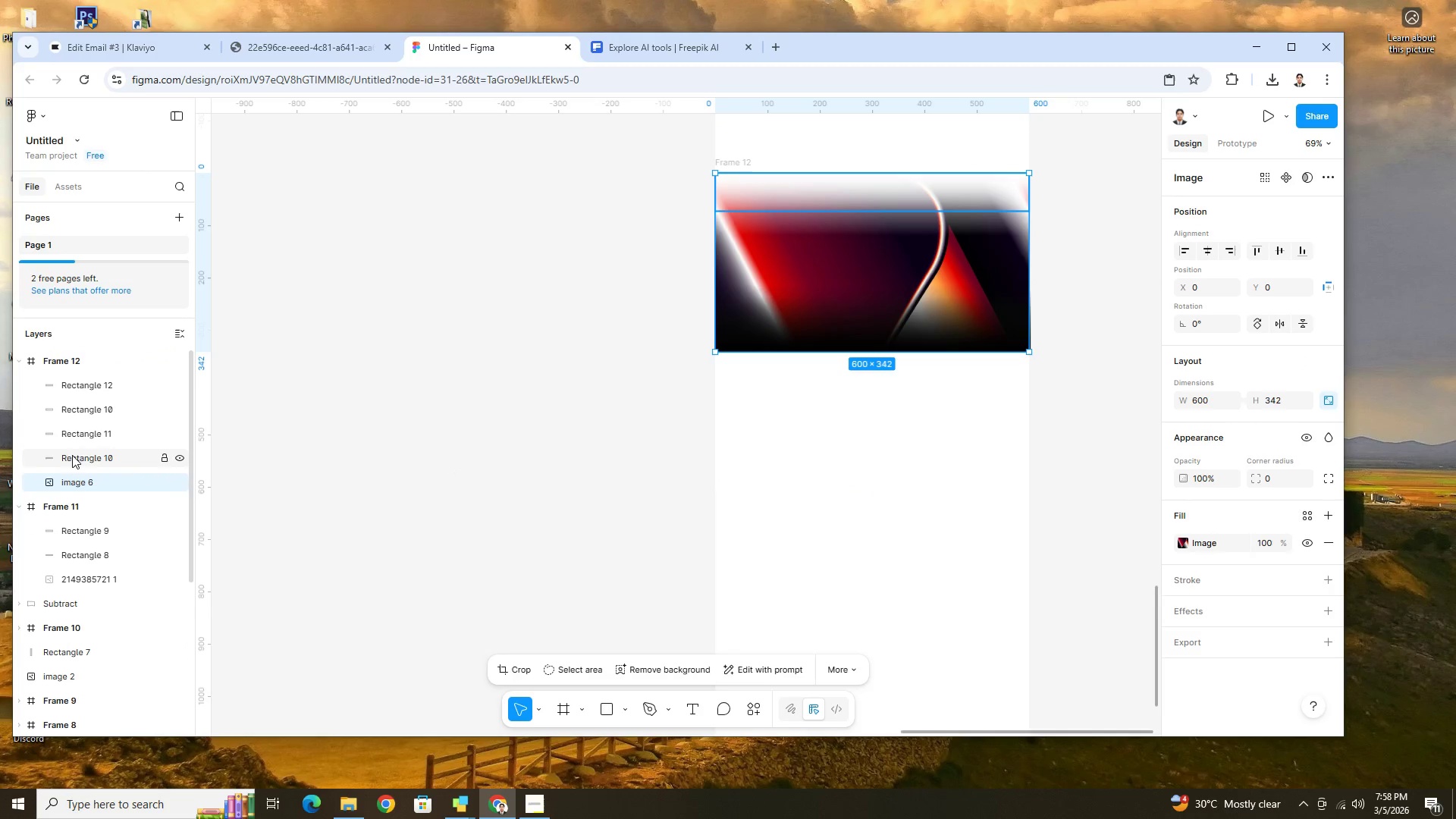 
double_click([81, 432])
 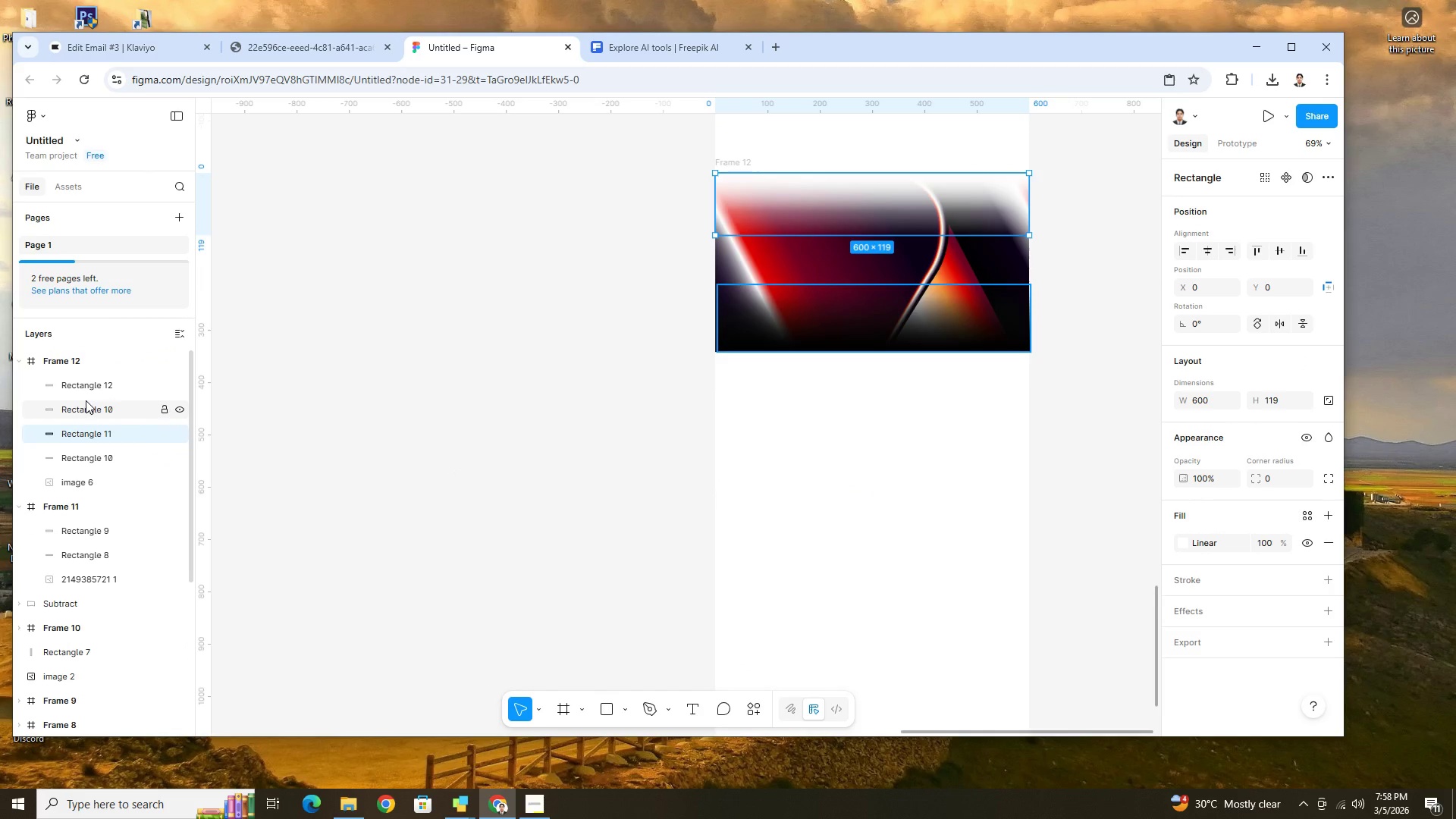 
left_click([86, 400])
 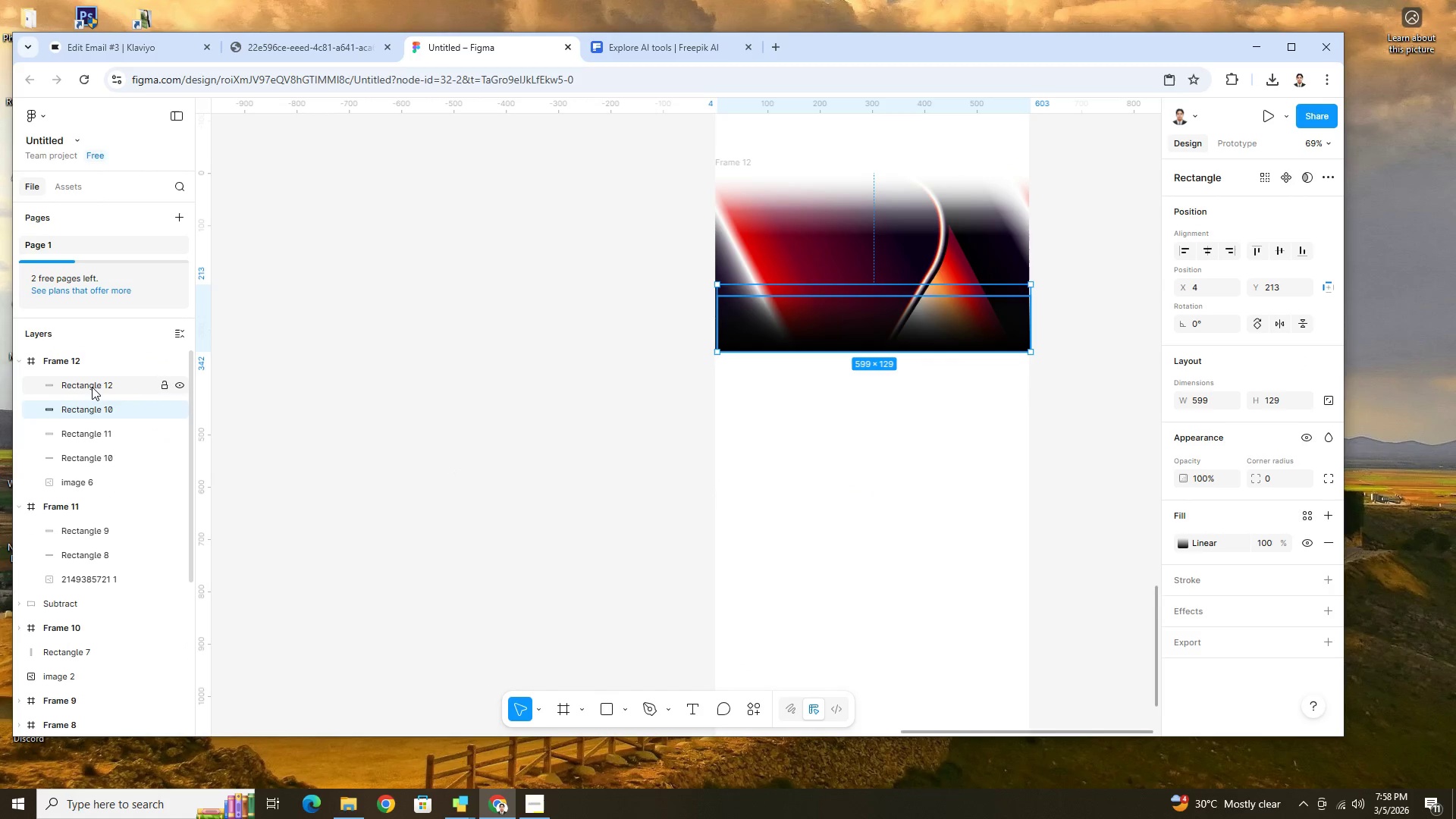 
left_click([92, 386])
 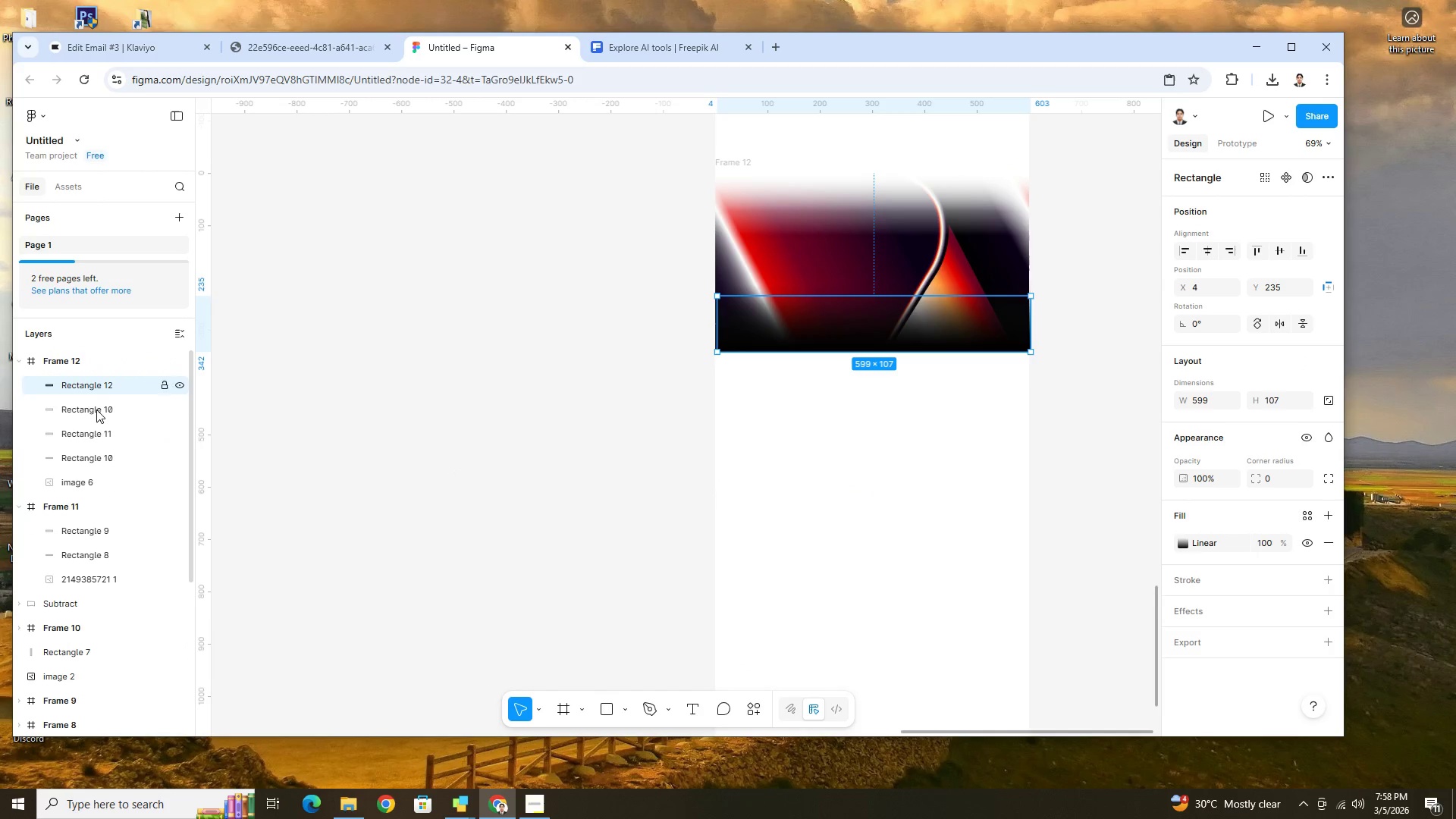 
left_click([96, 414])
 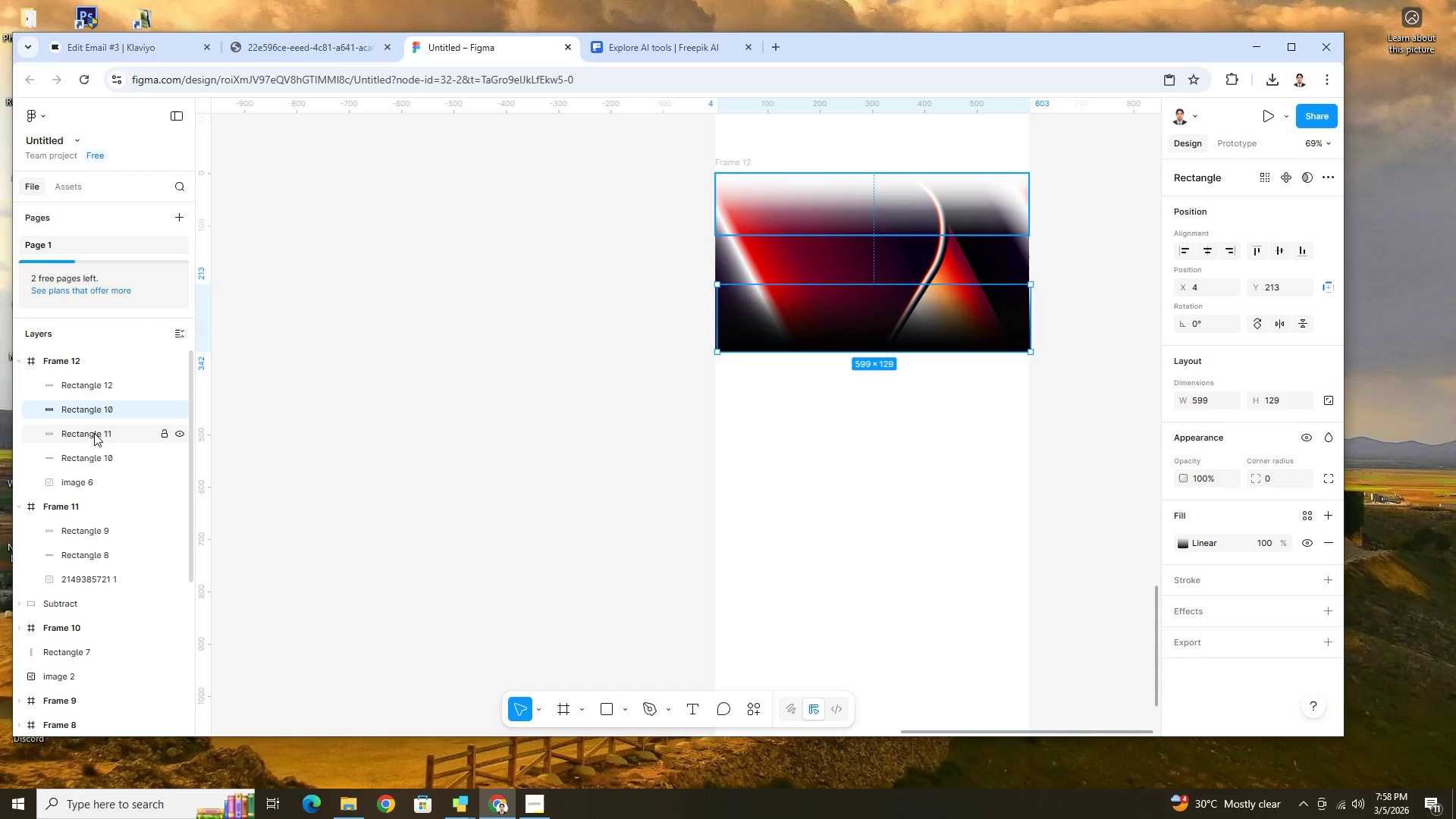 
left_click([94, 433])
 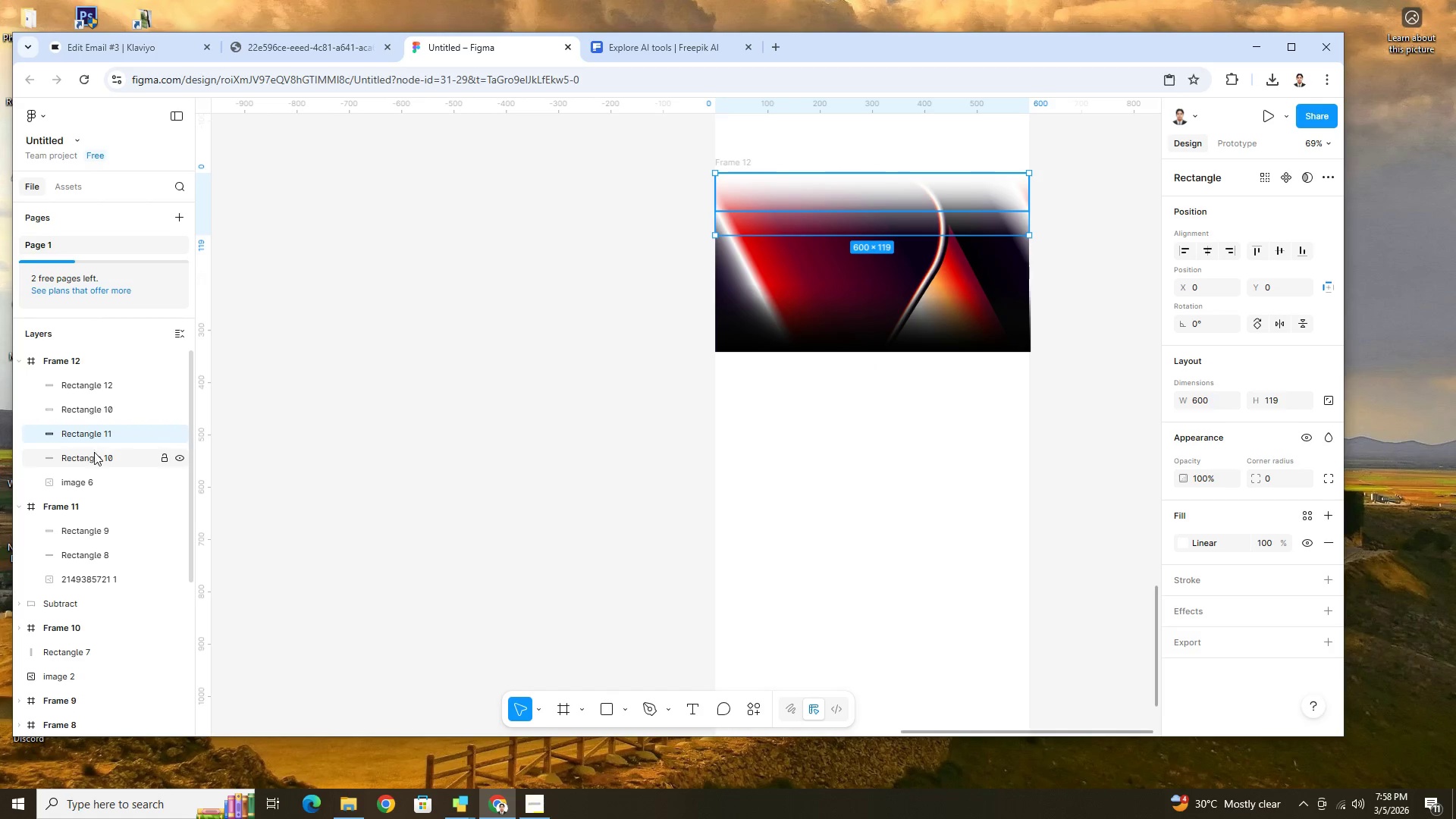 
left_click([90, 479])
 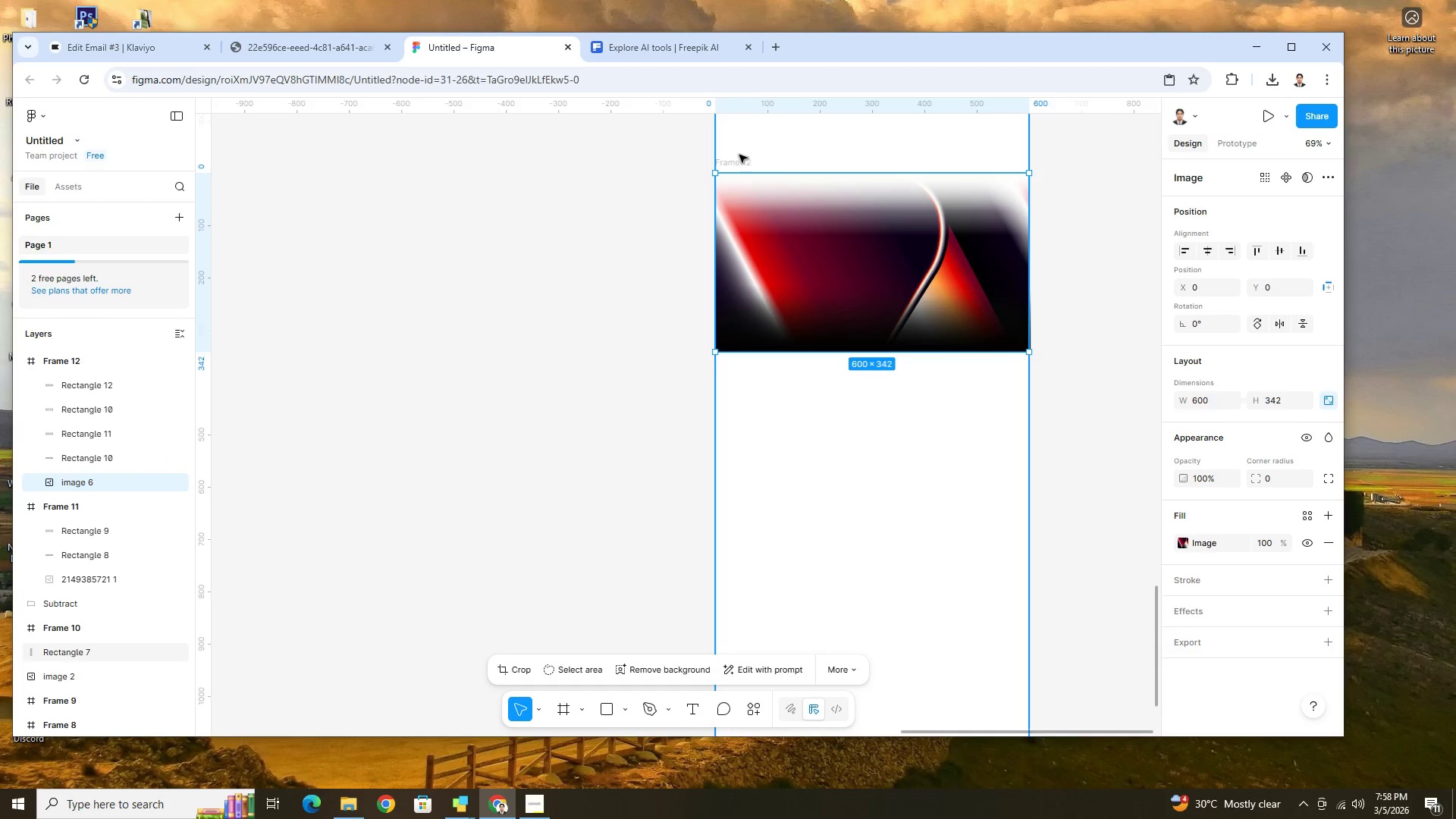 
left_click([734, 162])
 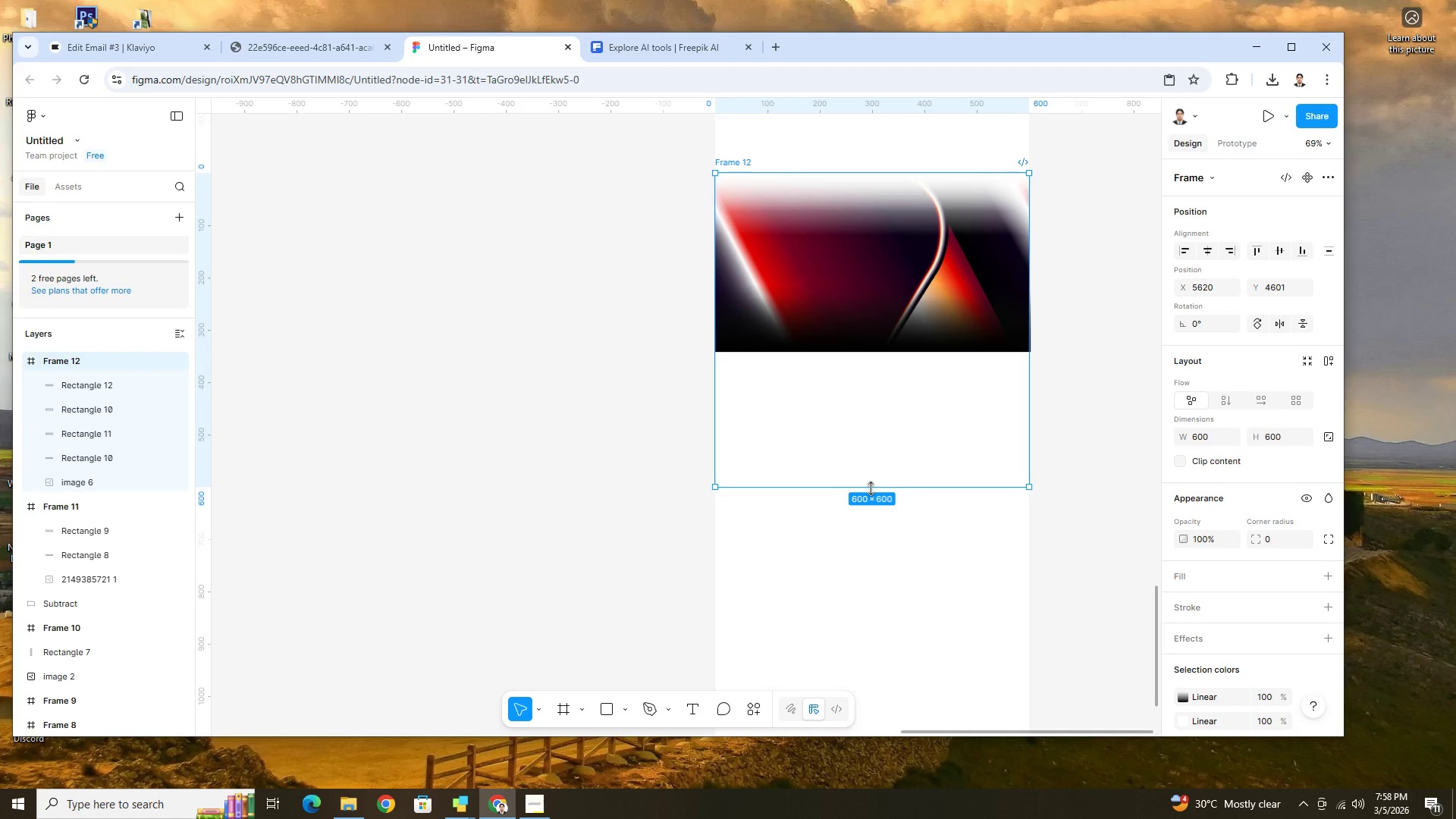 
left_click_drag(start_coordinate=[871, 488], to_coordinate=[878, 354])
 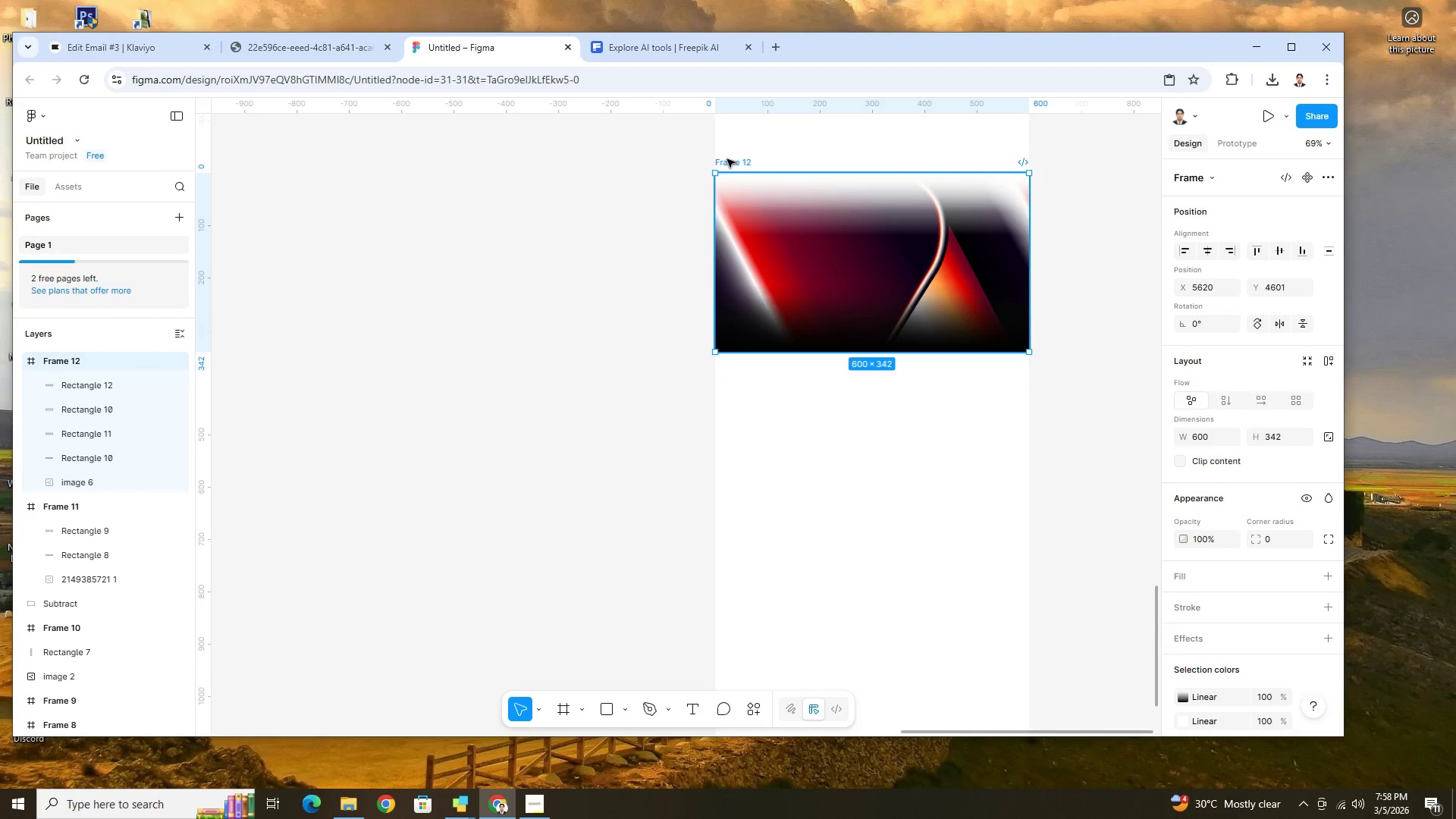 
left_click([727, 159])
 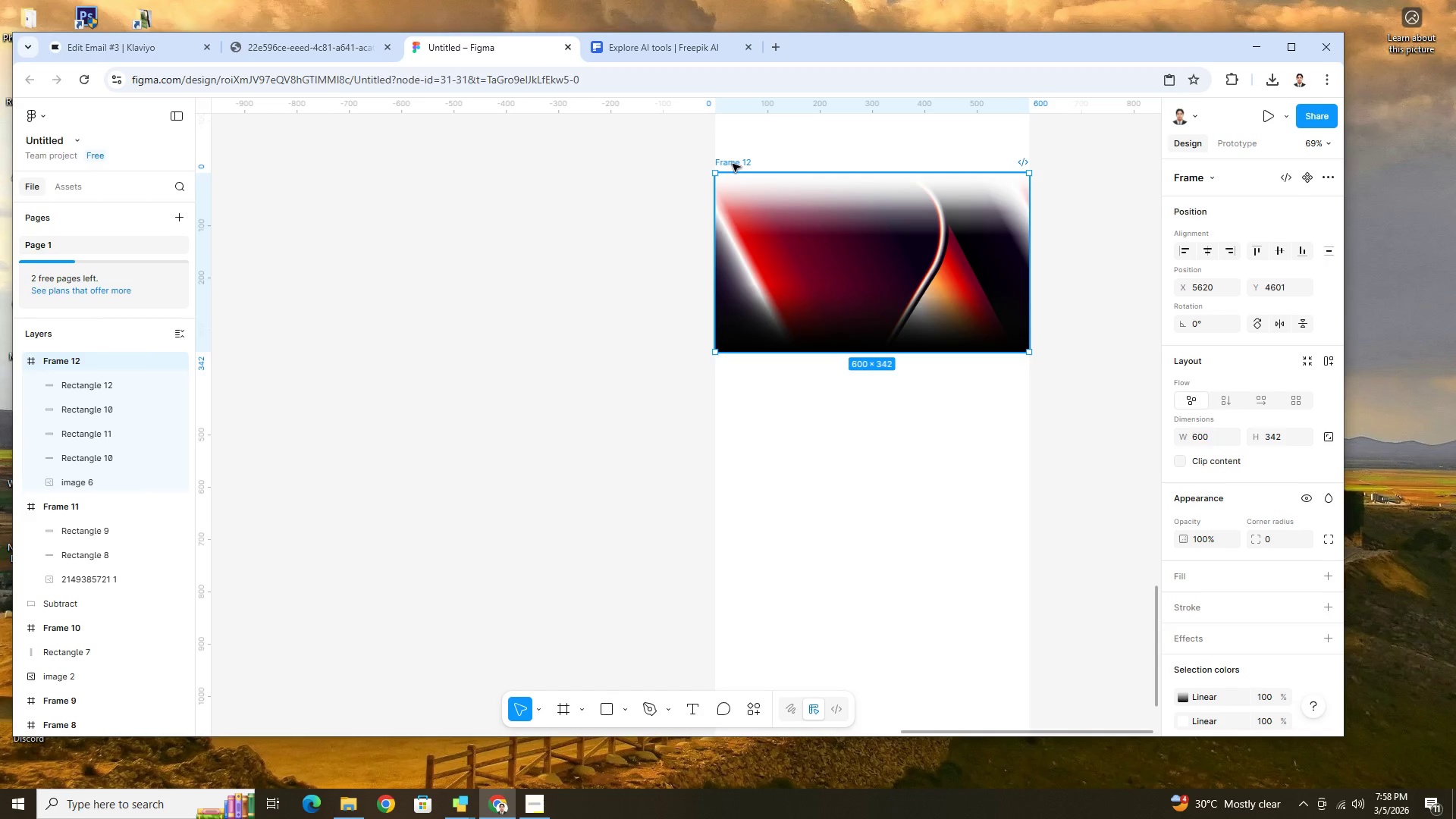 
left_click([733, 164])
 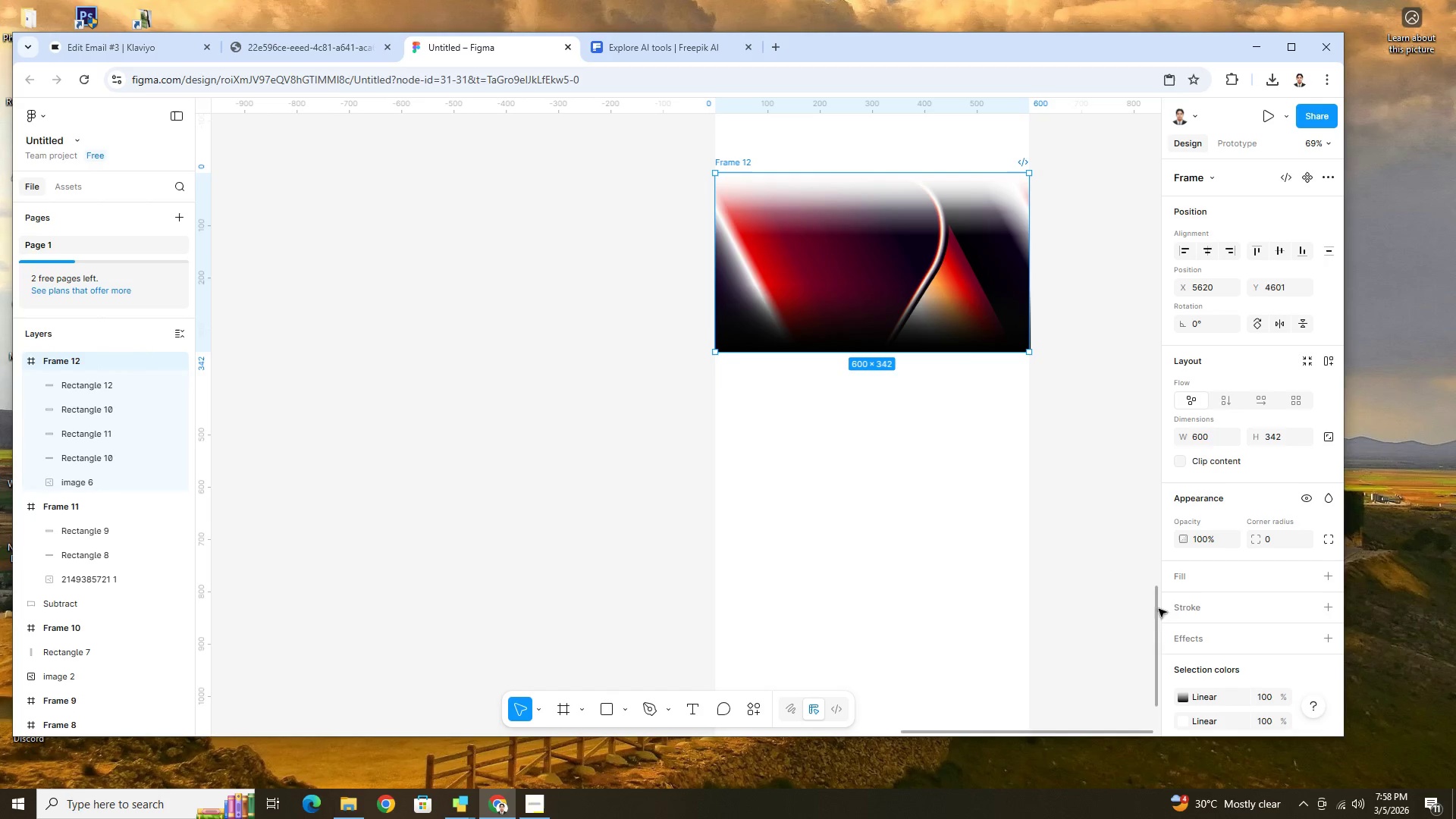 
scroll: coordinate [1260, 579], scroll_direction: down, amount: 9.0
 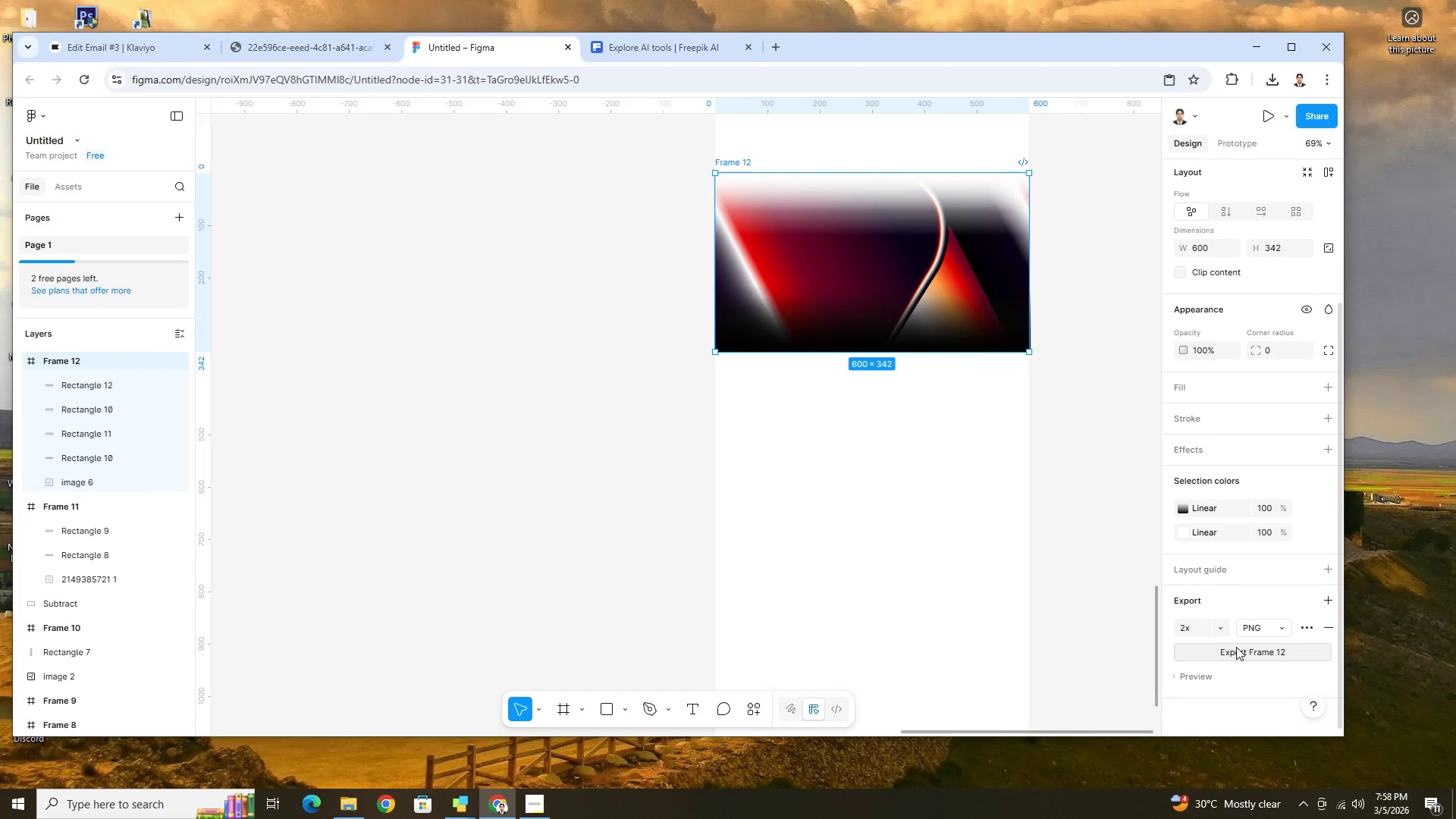 
left_click([1238, 654])
 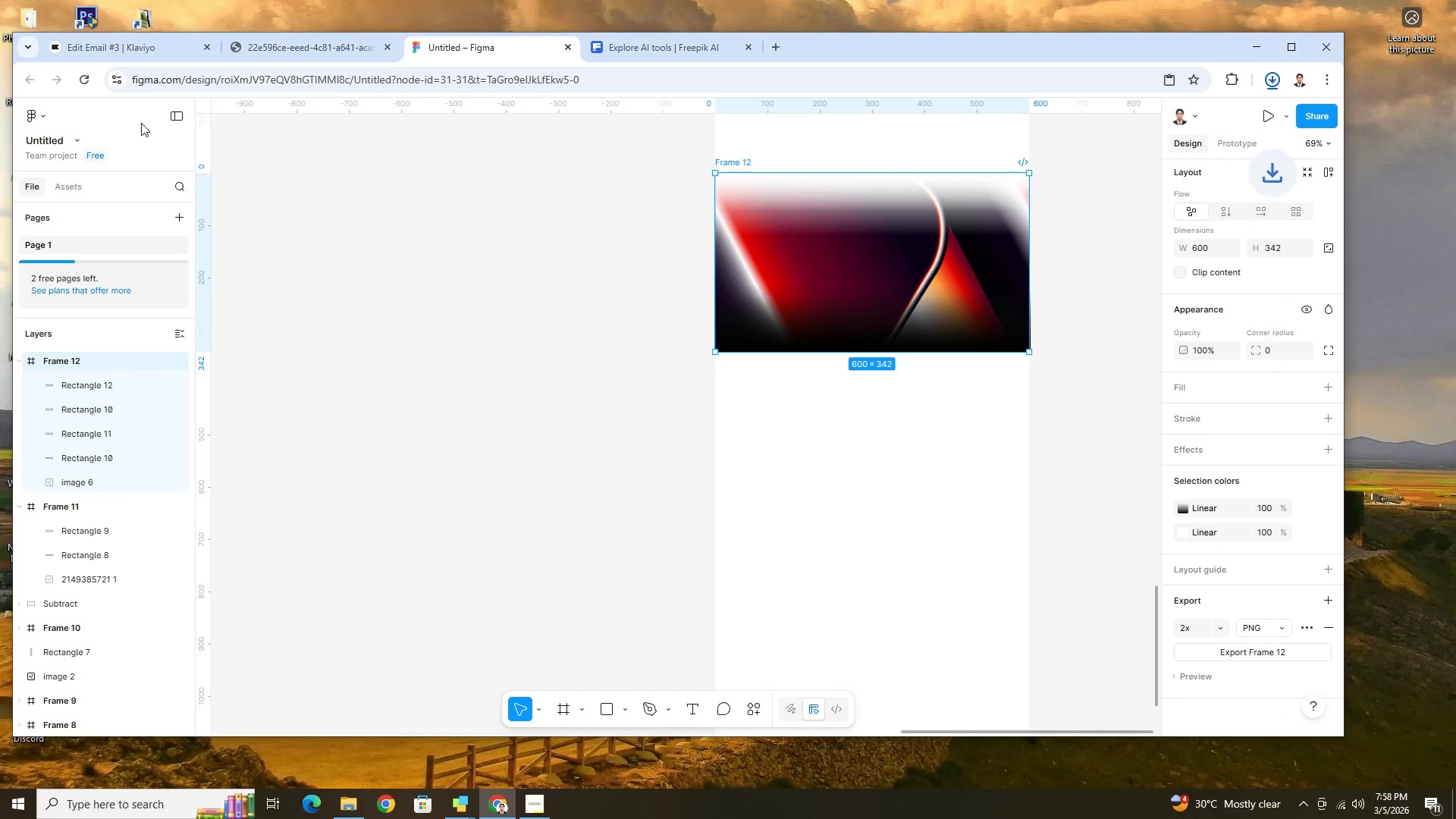 
left_click([133, 53])
 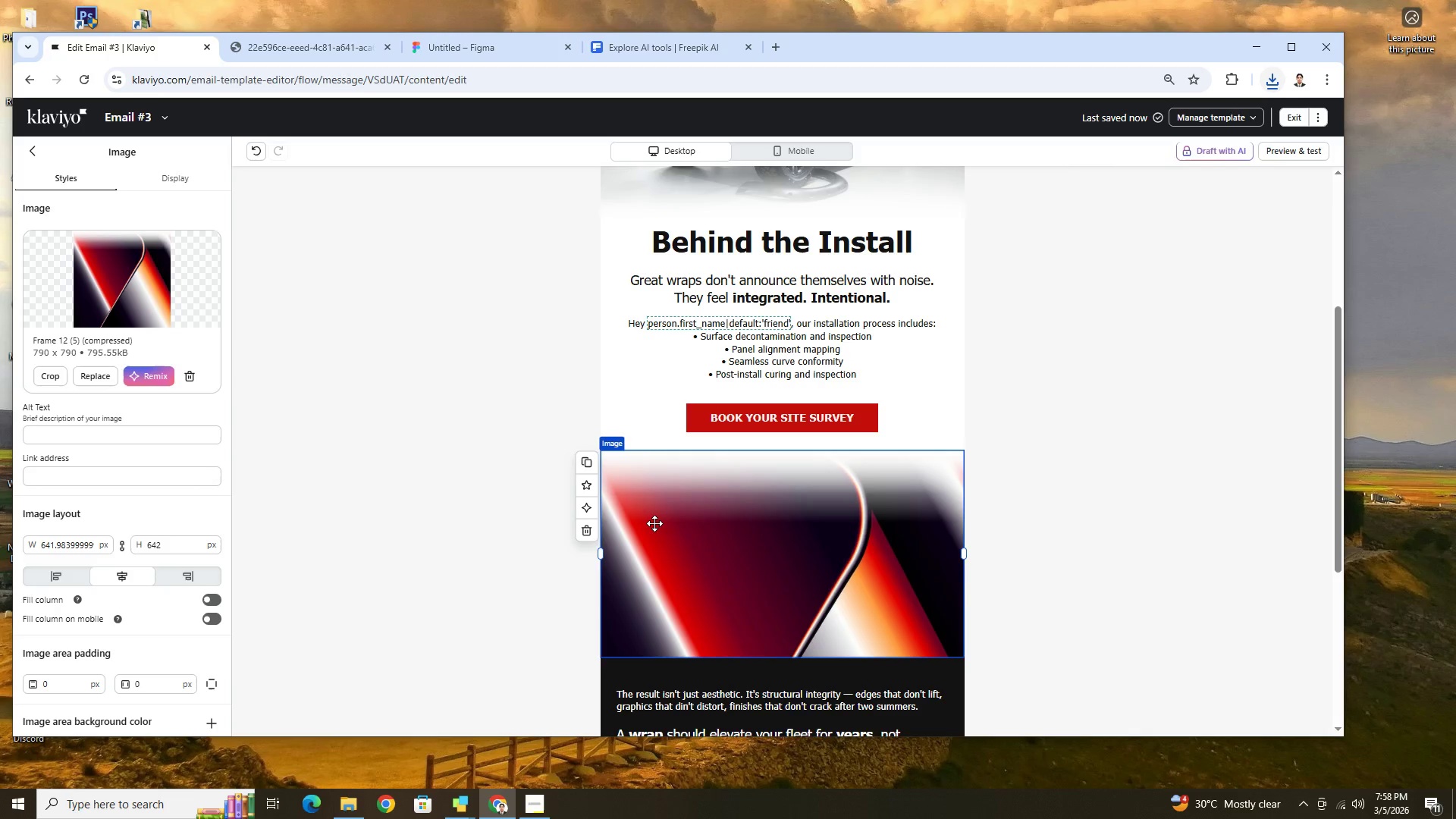 
left_click([659, 523])
 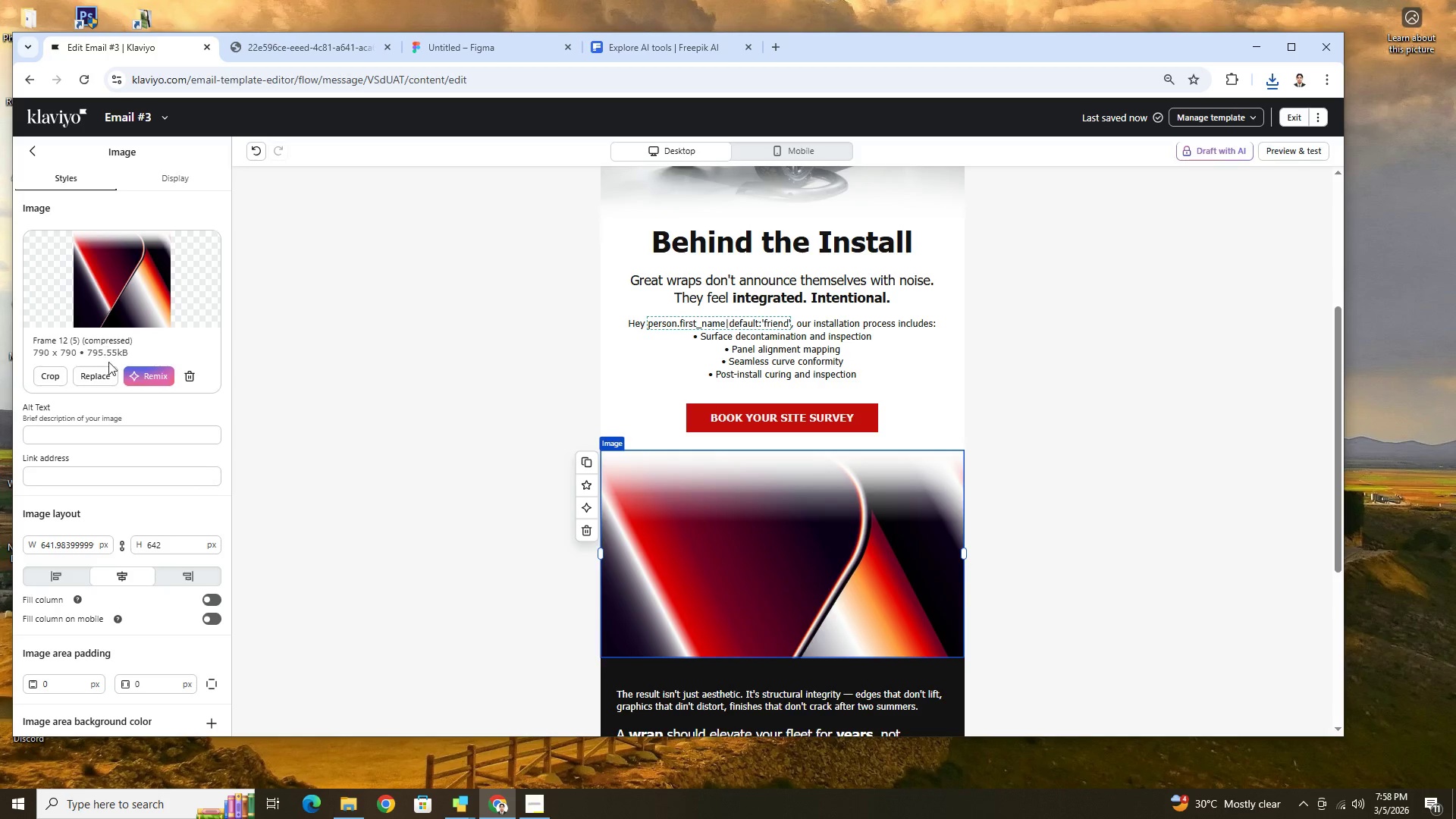 
left_click([104, 373])
 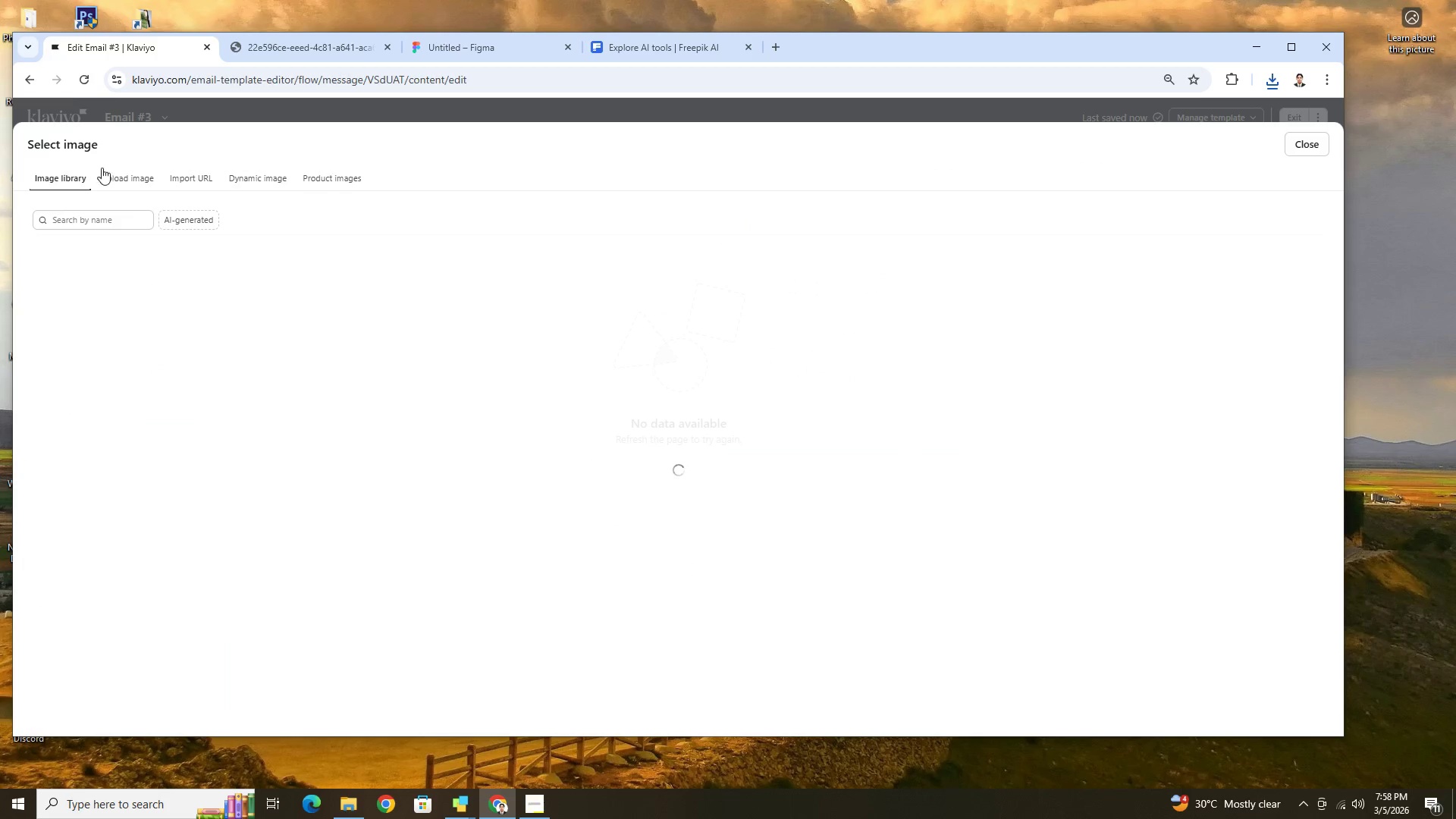 
left_click([128, 169])
 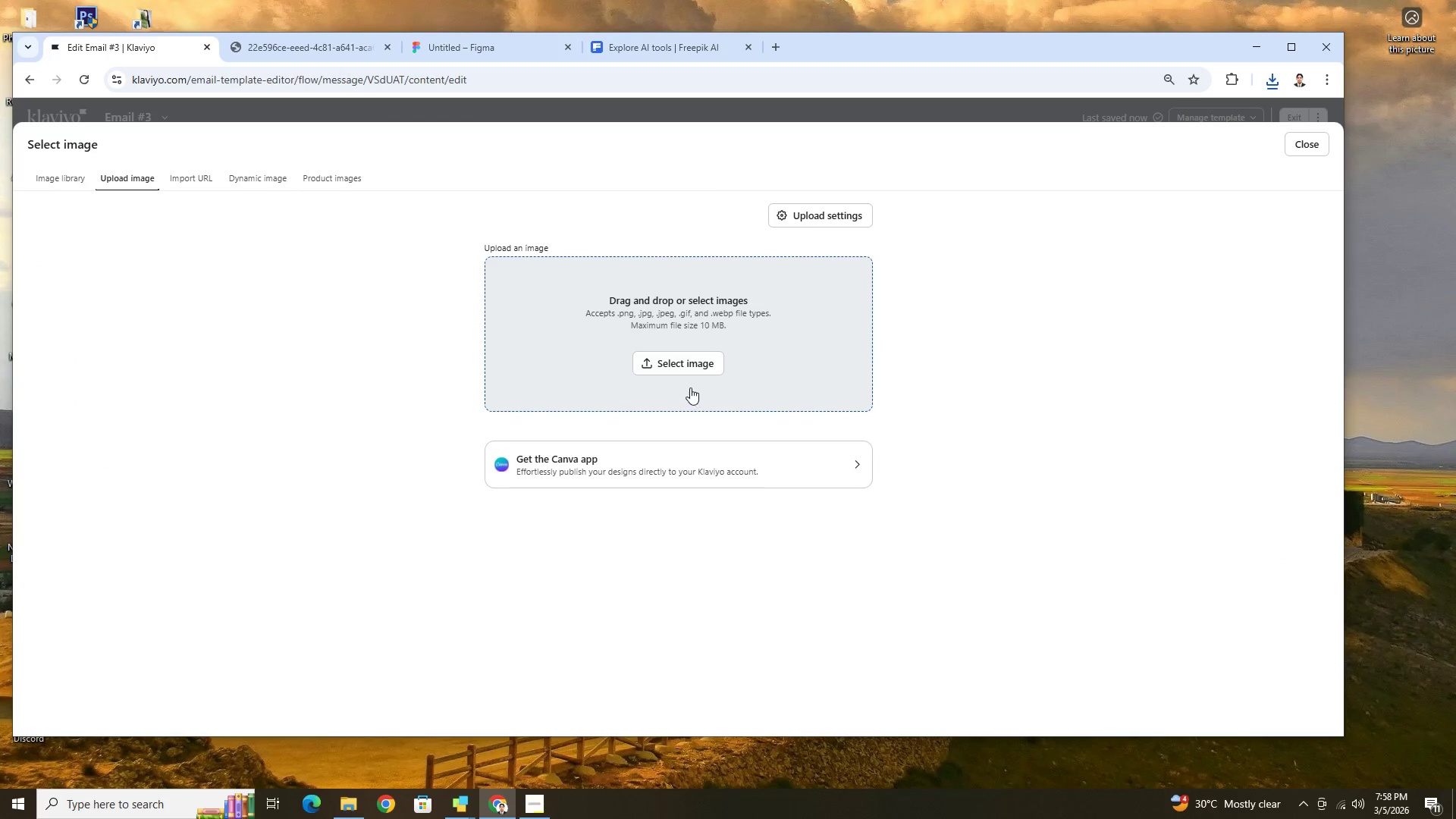 
left_click([687, 369])
 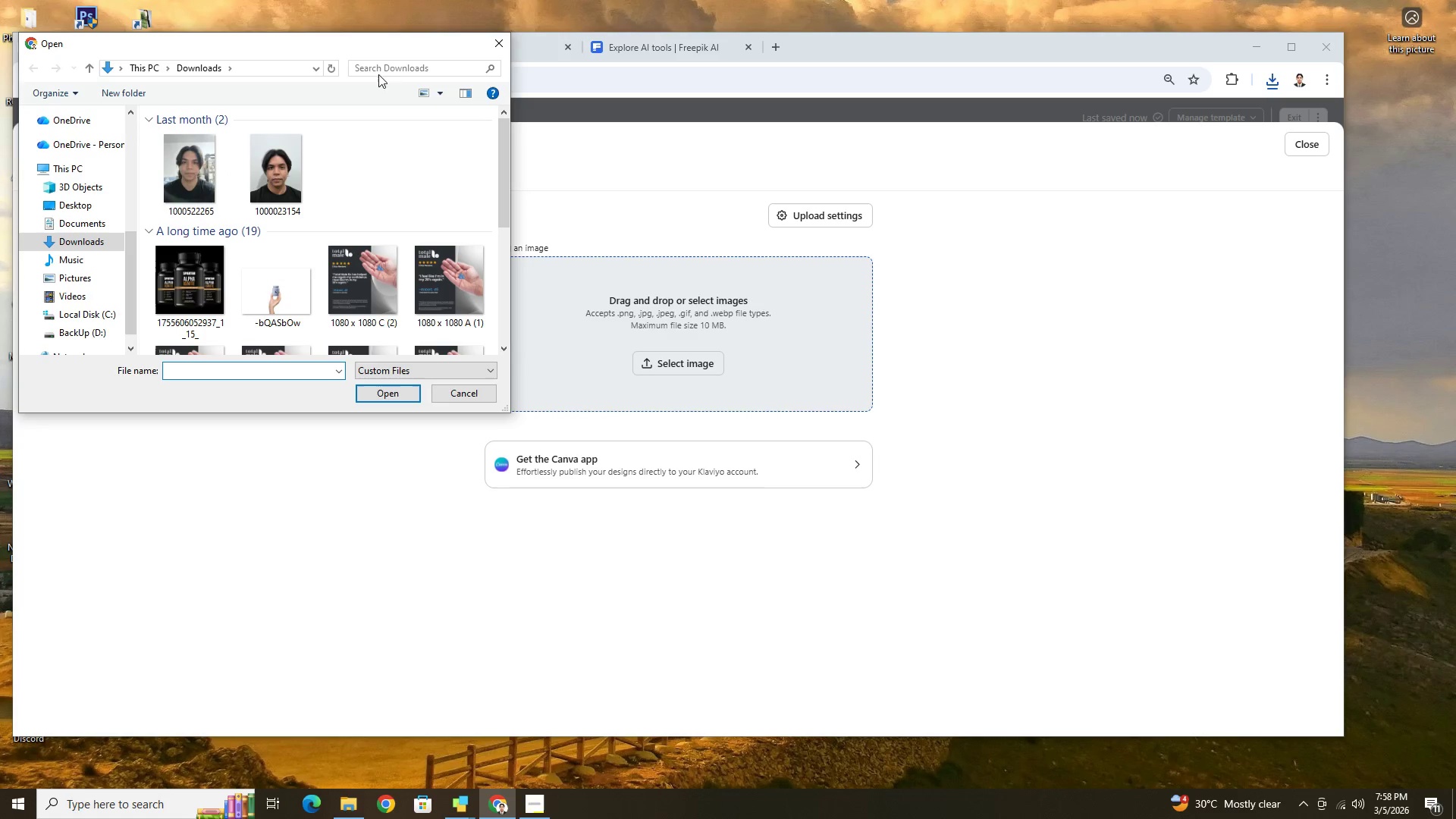 
left_click_drag(start_coordinate=[402, 39], to_coordinate=[876, 281])
 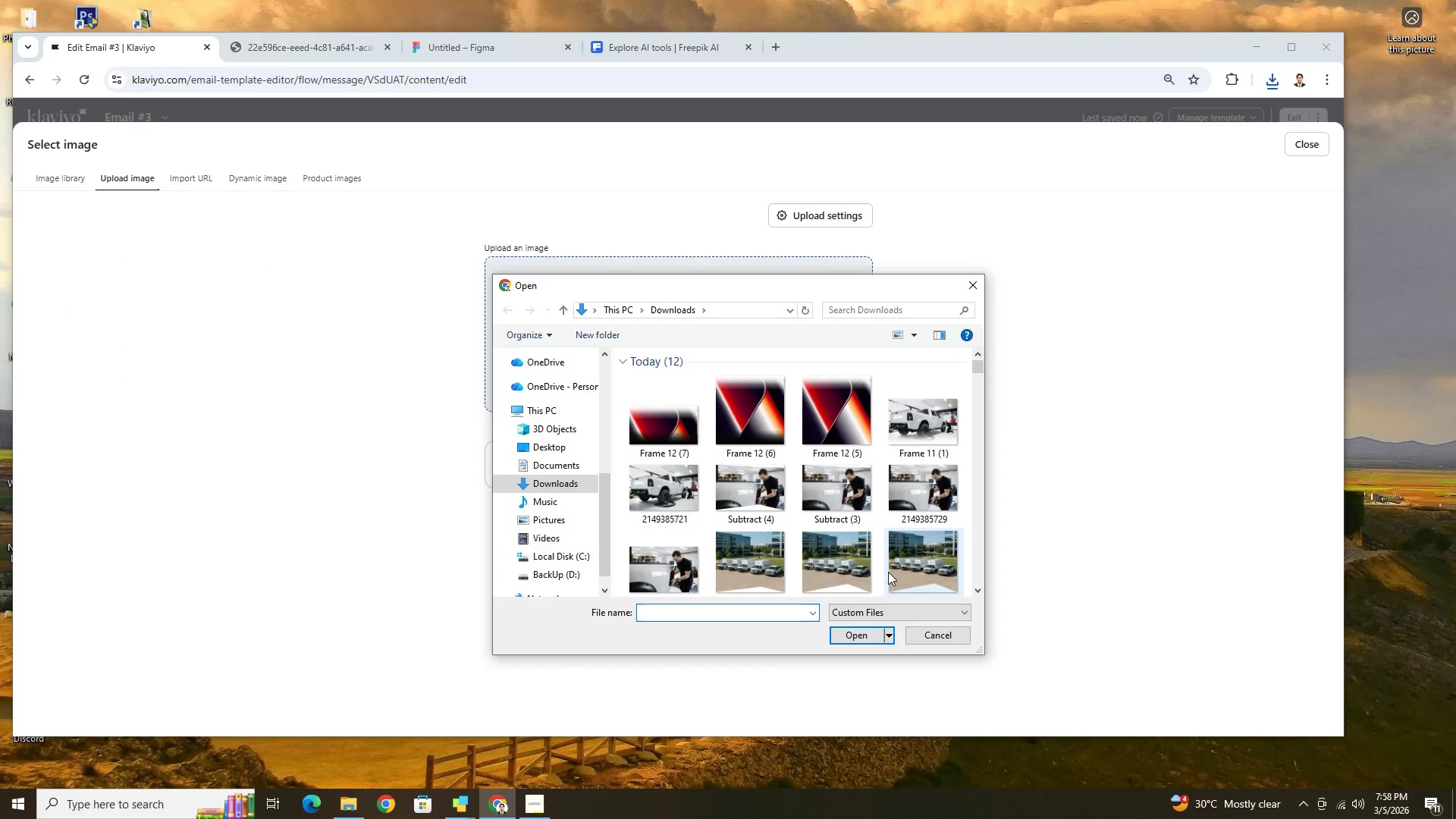 
key(Alt+AltRight)
 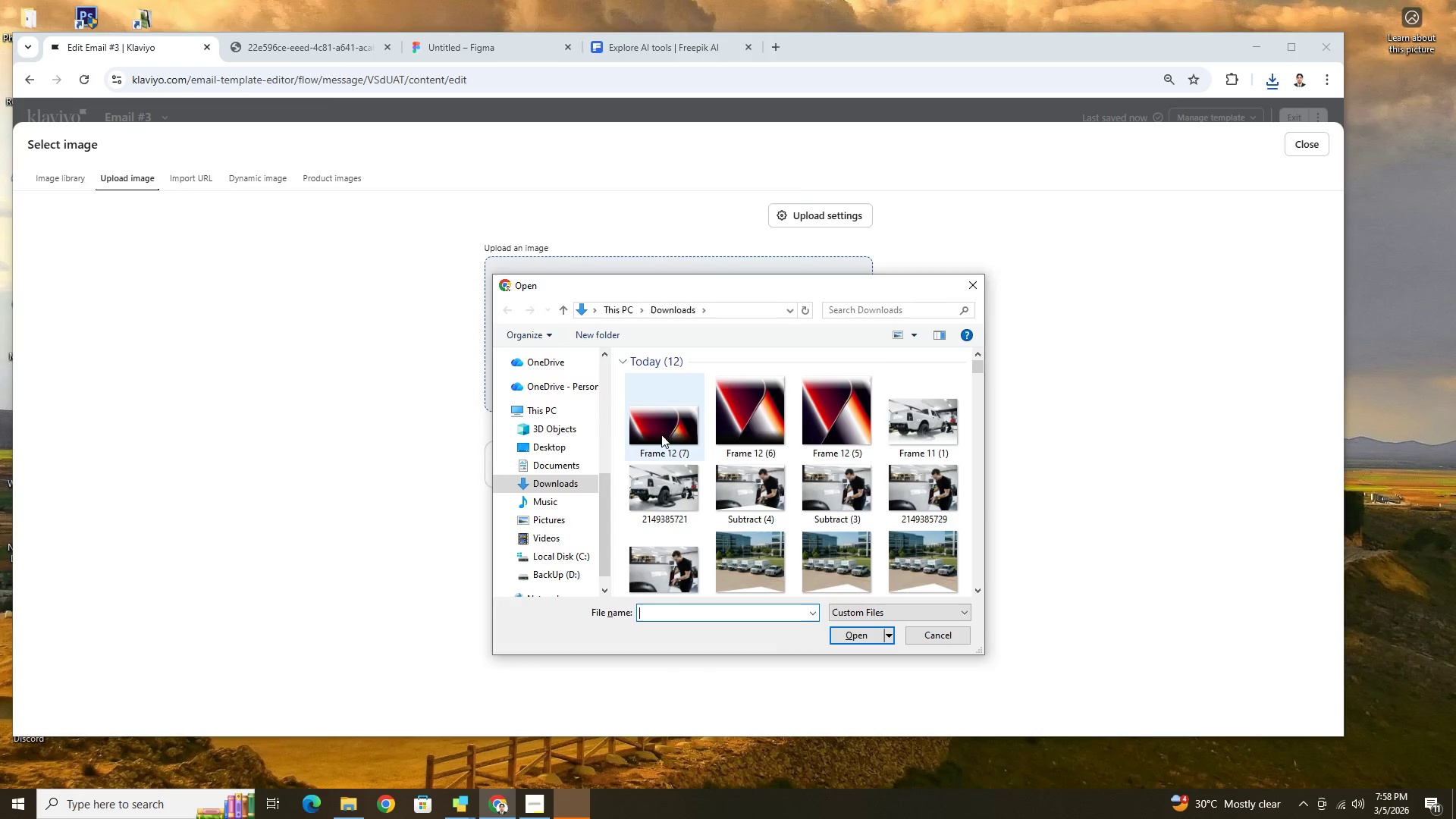 
key(Alt+Control+ControlRight)
 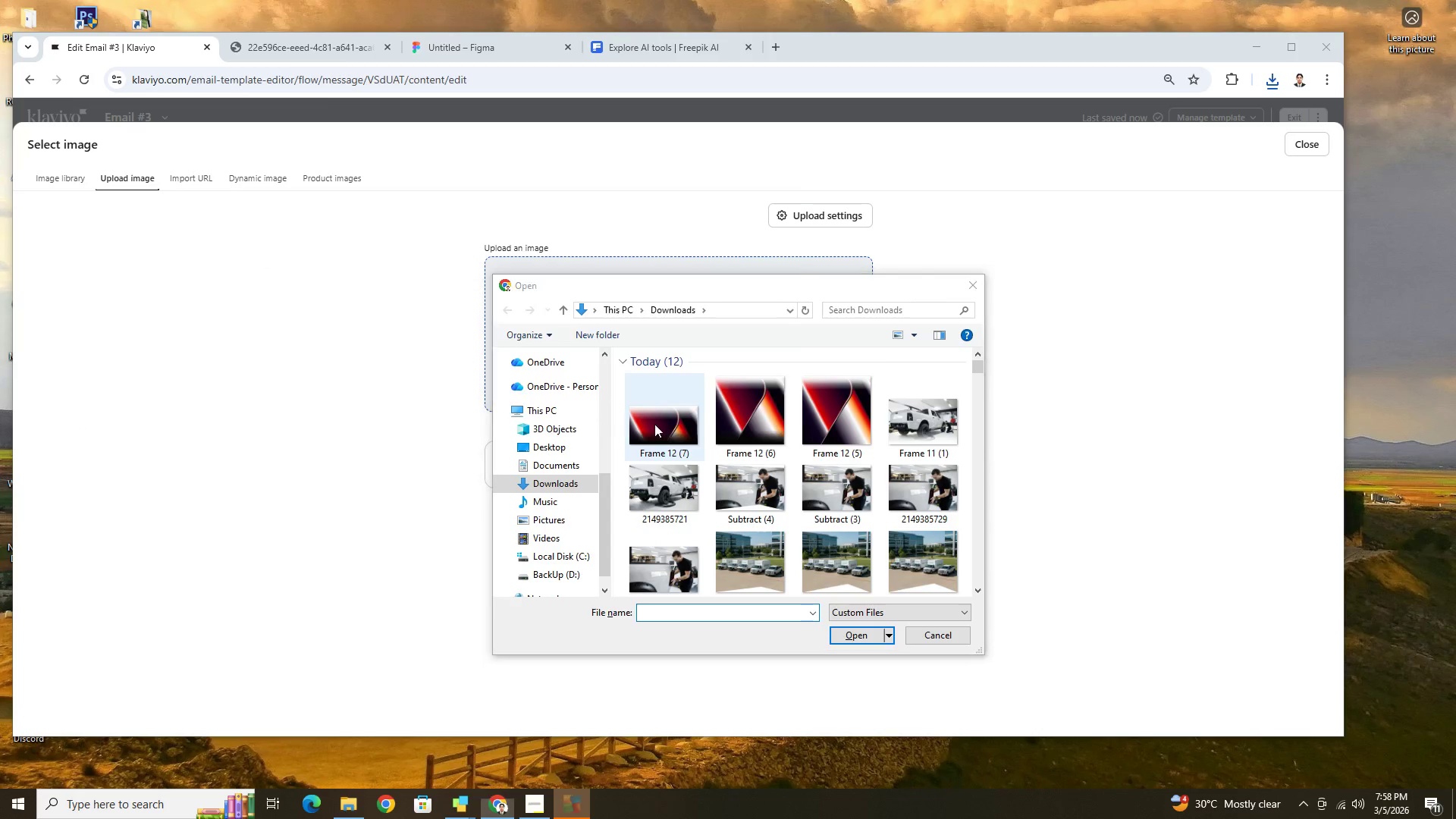 
left_click([654, 424])
 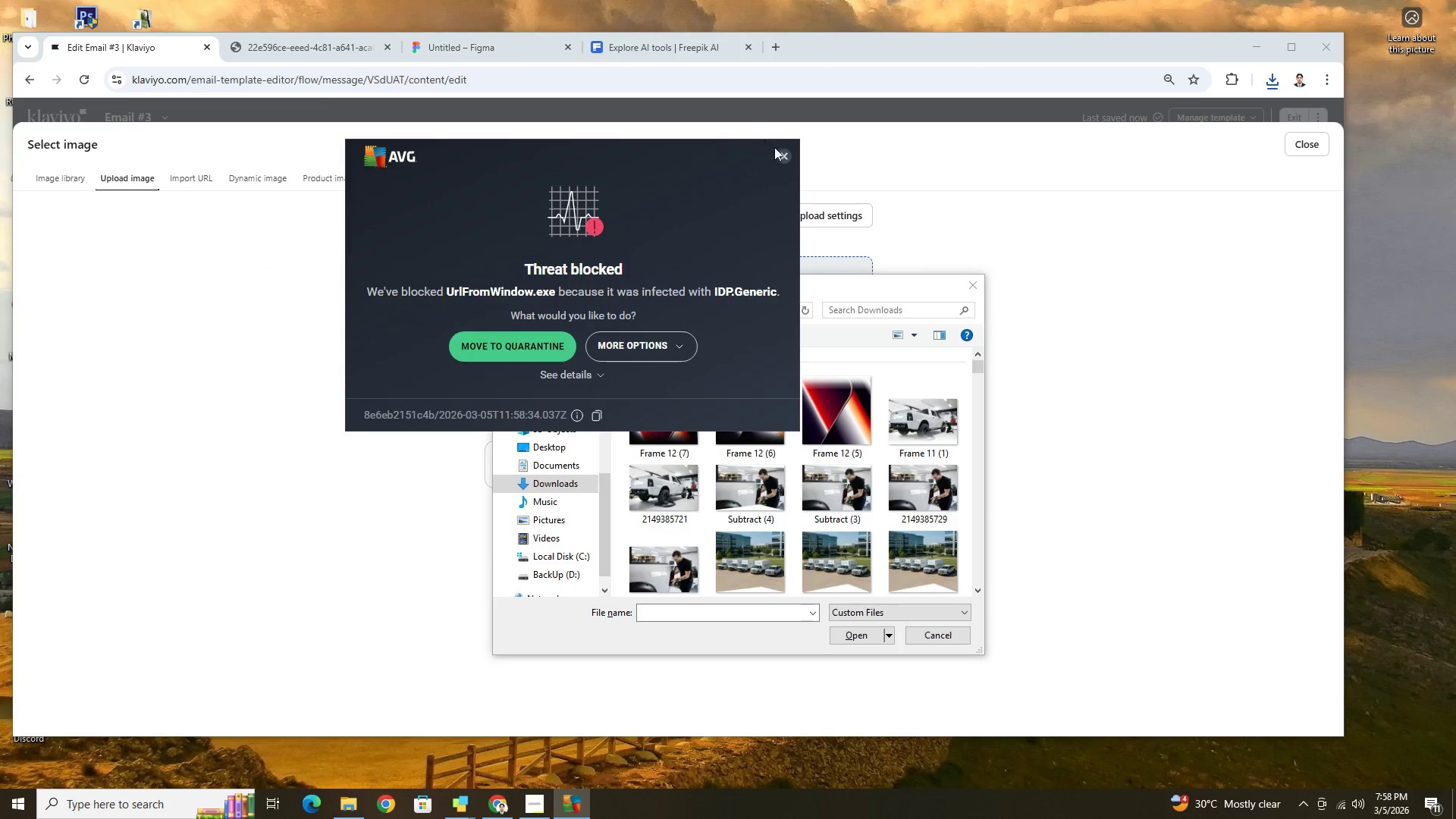 
left_click([783, 152])
 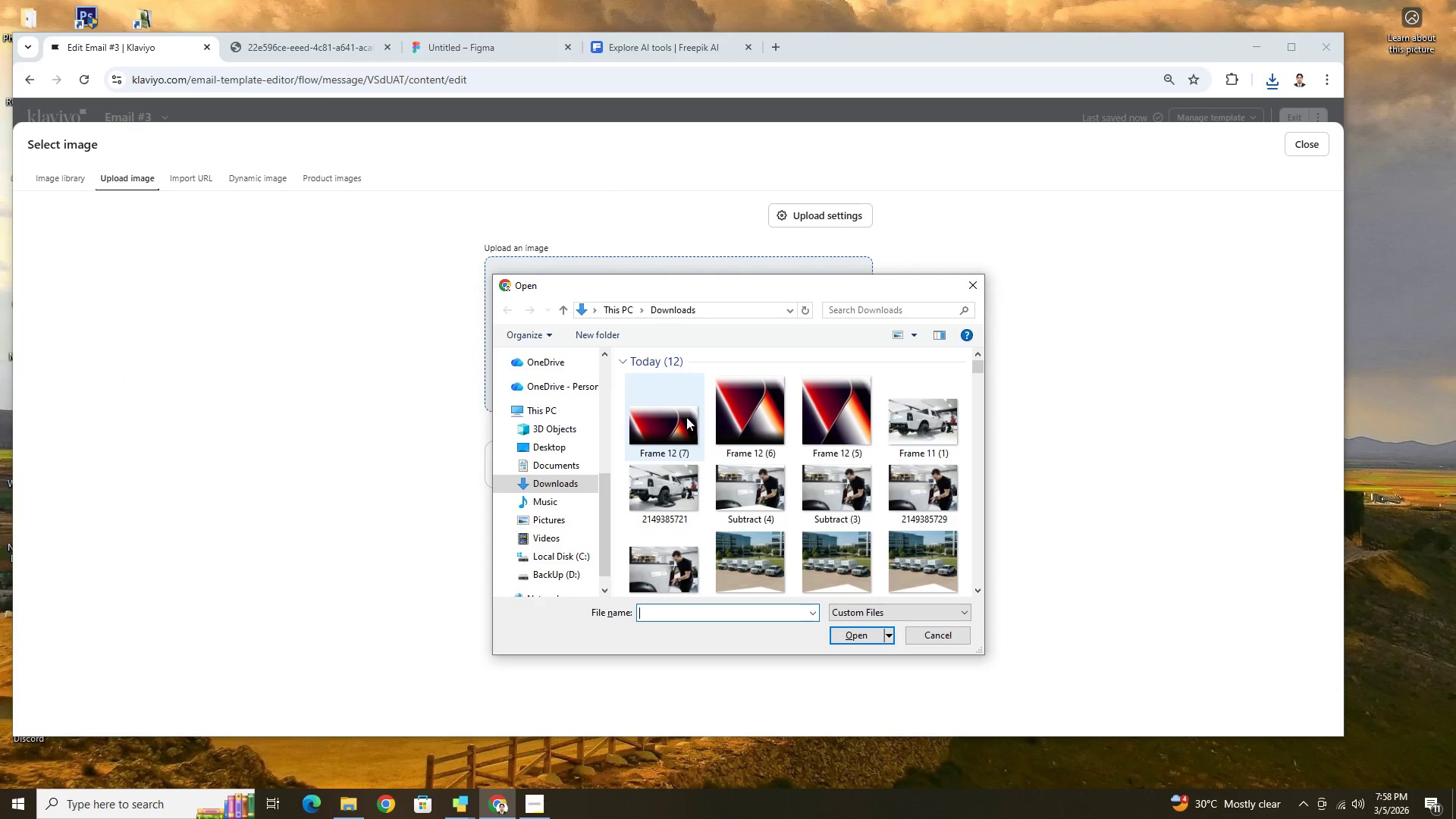 
left_click([682, 422])
 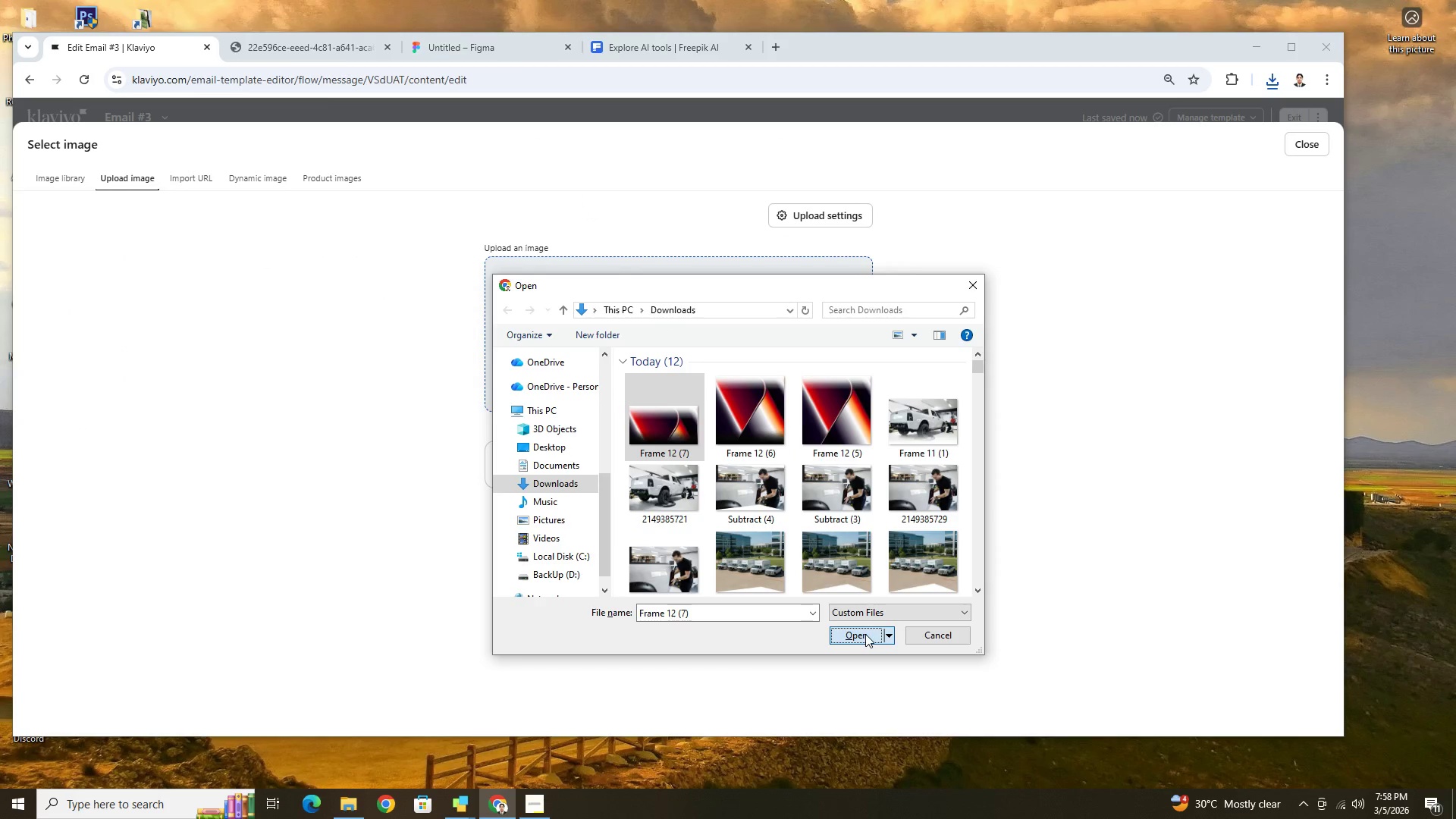 
left_click([865, 634])